 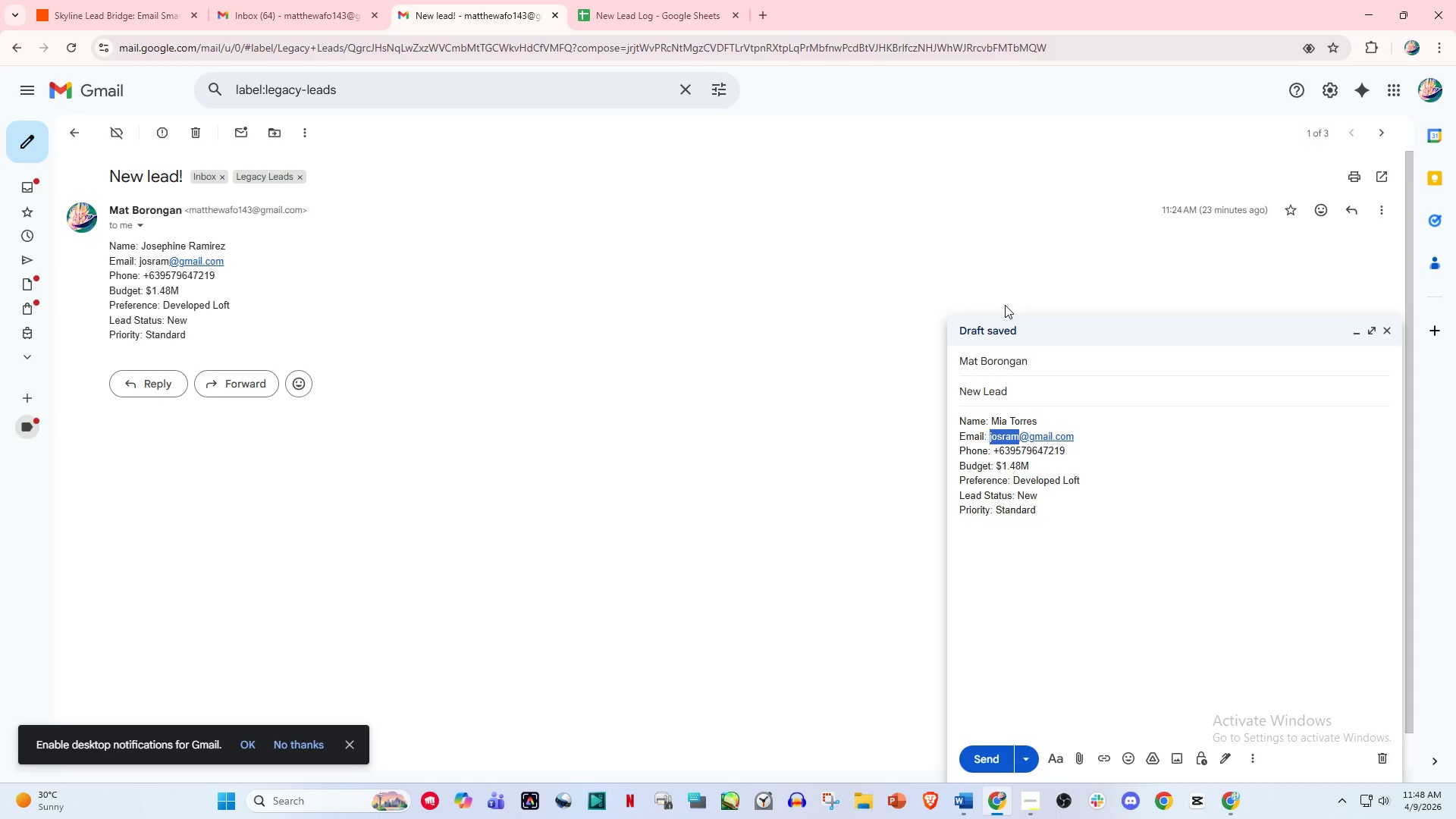 
type(miatro)
key(Backspace)
type(=)
key(Backspace)
type(o)
key(Backspace)
key(Backspace)
type(orres)
 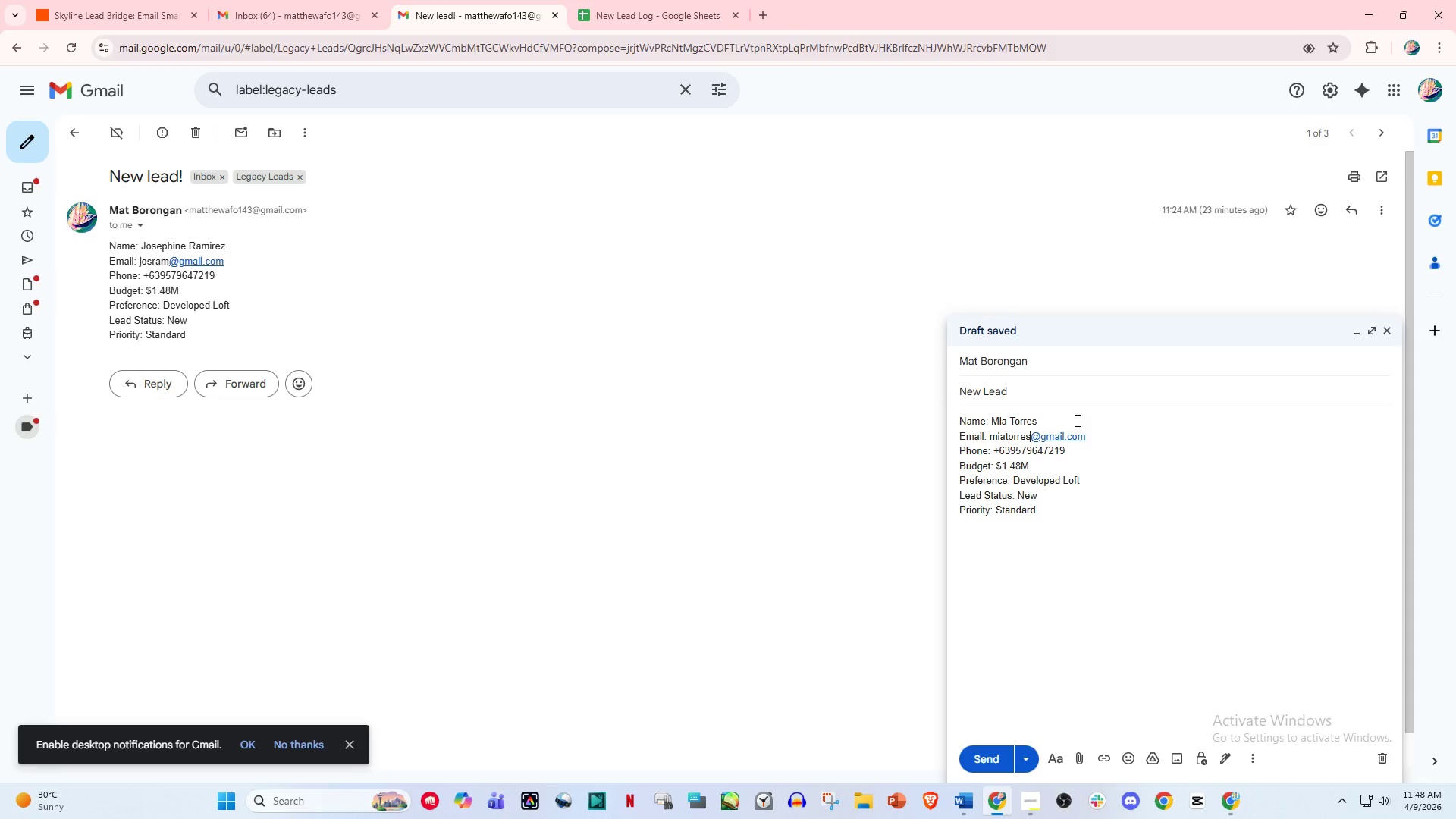 
key(Period)
 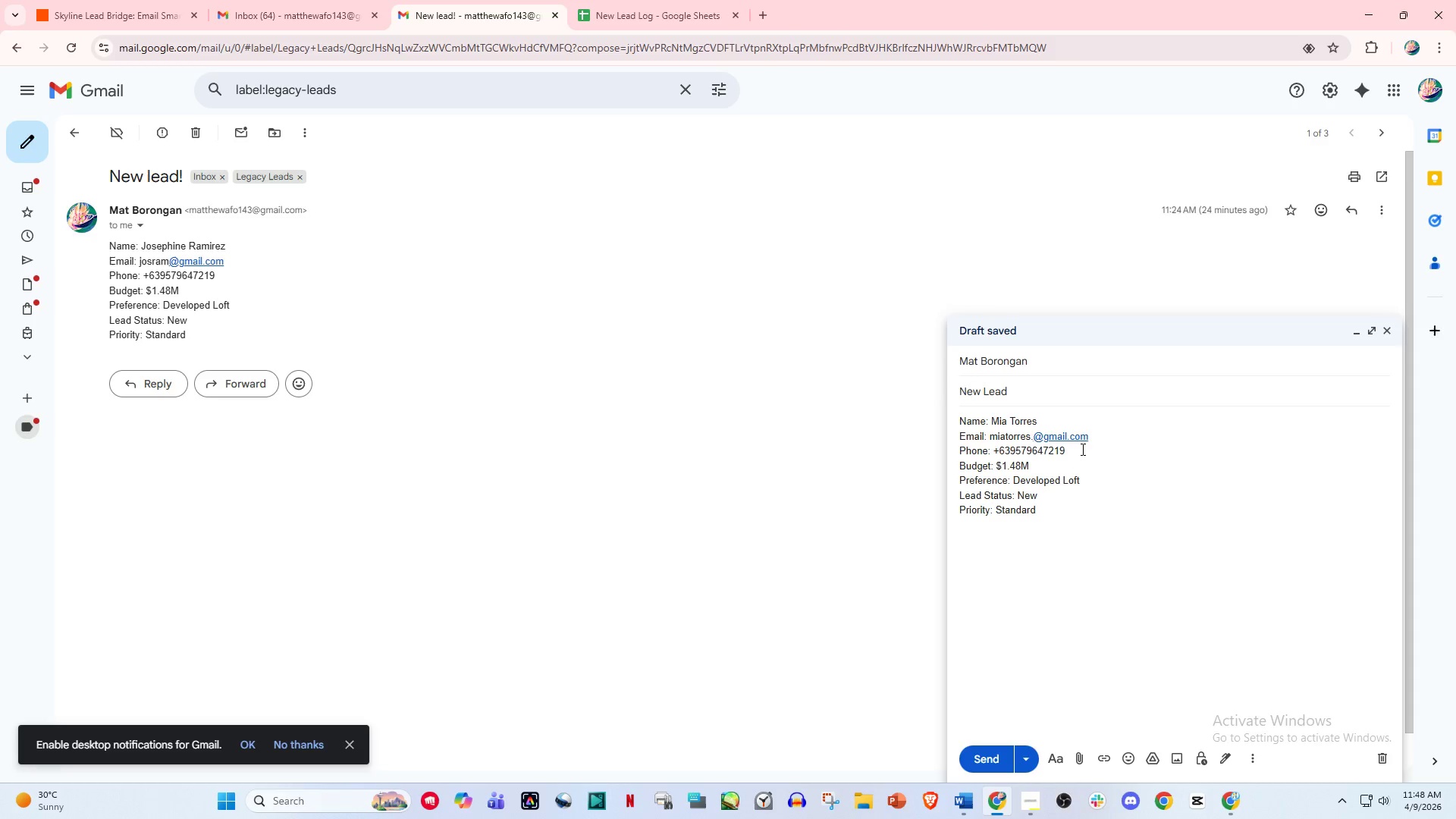 
left_click_drag(start_coordinate=[1078, 458], to_coordinate=[1021, 450])
 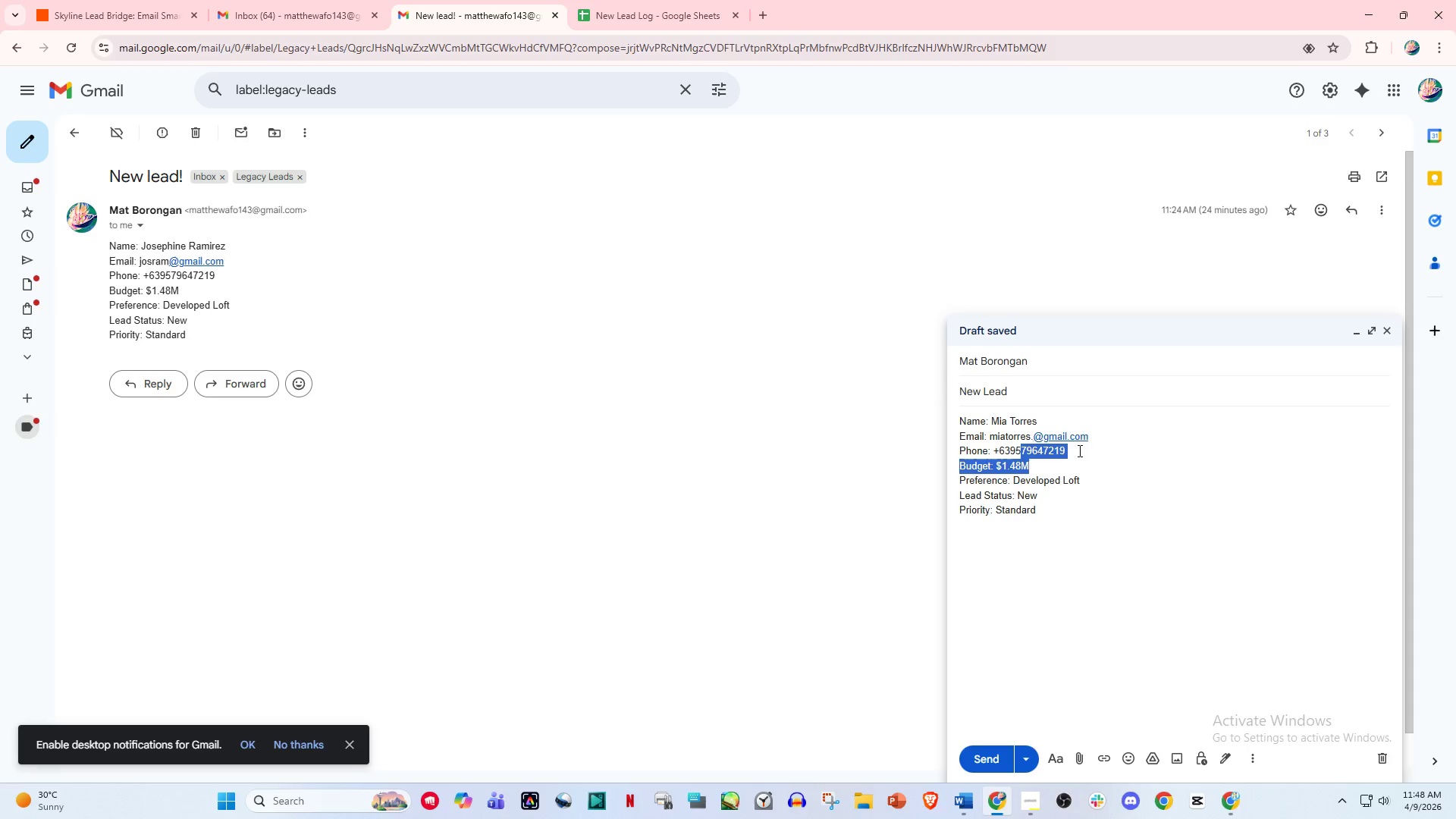 
left_click_drag(start_coordinate=[1081, 450], to_coordinate=[1075, 450])
 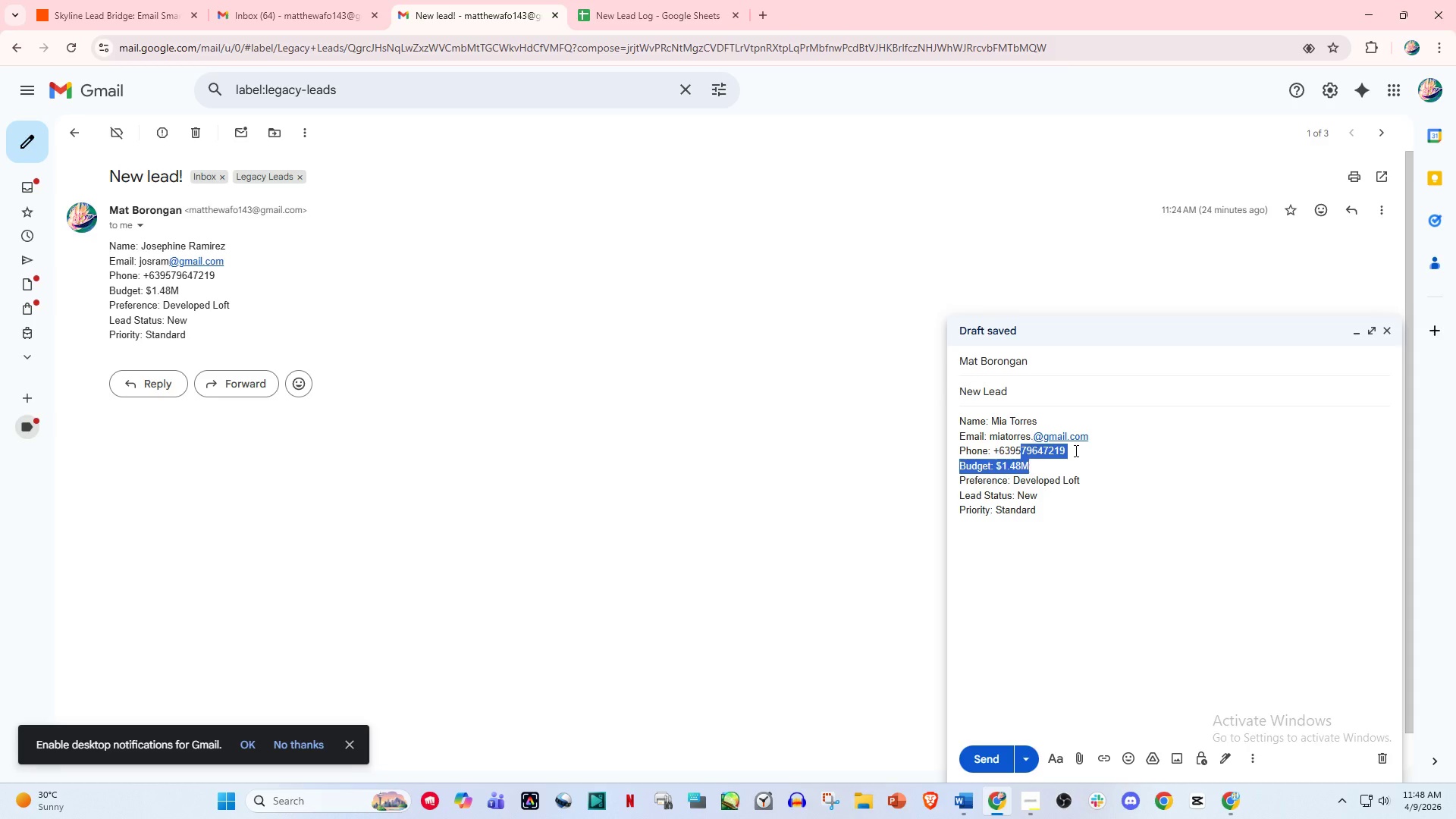 
left_click([1075, 450])
 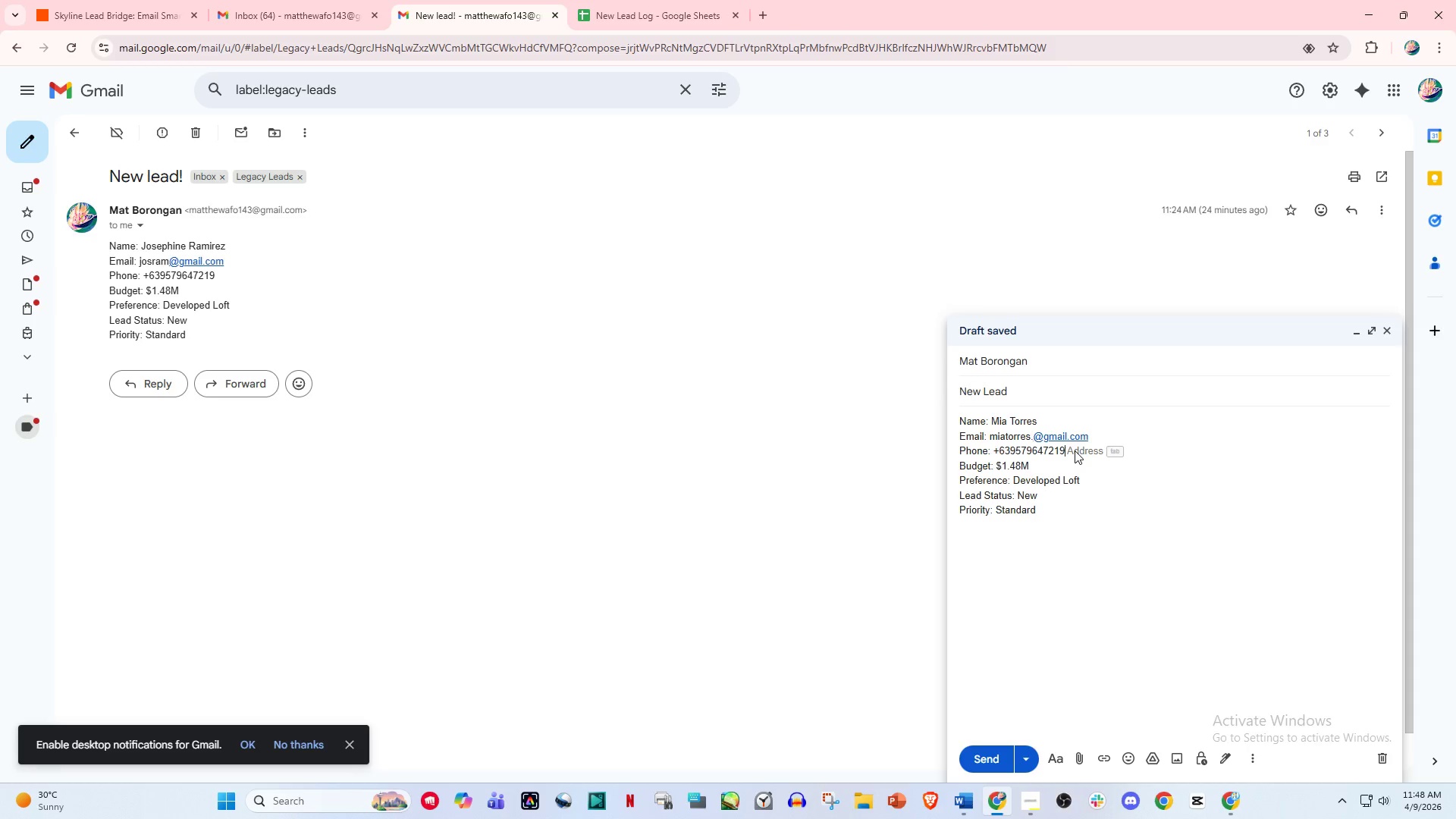 
left_click_drag(start_coordinate=[1075, 450], to_coordinate=[1048, 450])
 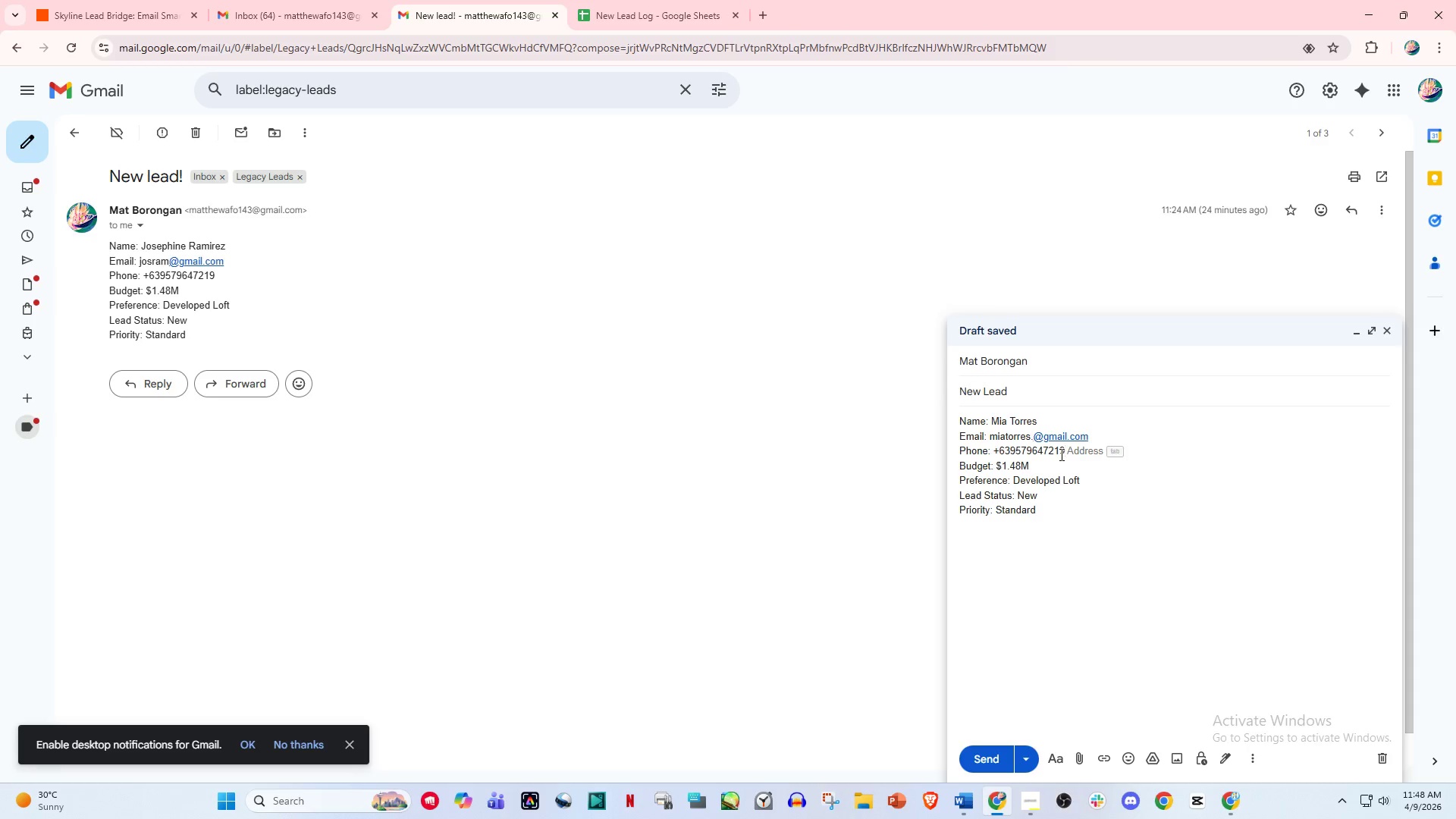 
left_click([1060, 454])
 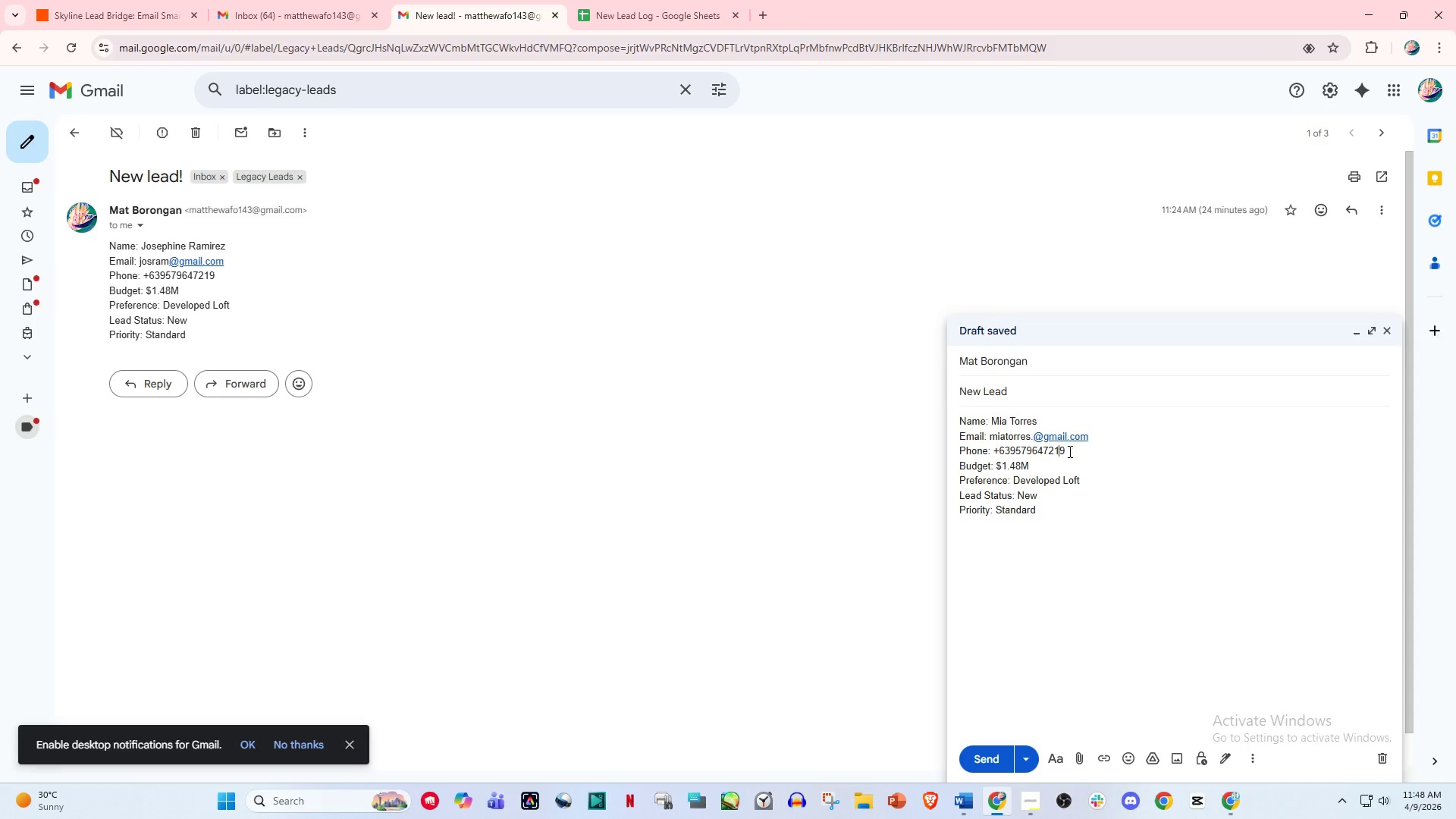 
left_click_drag(start_coordinate=[1071, 450], to_coordinate=[1036, 449])
 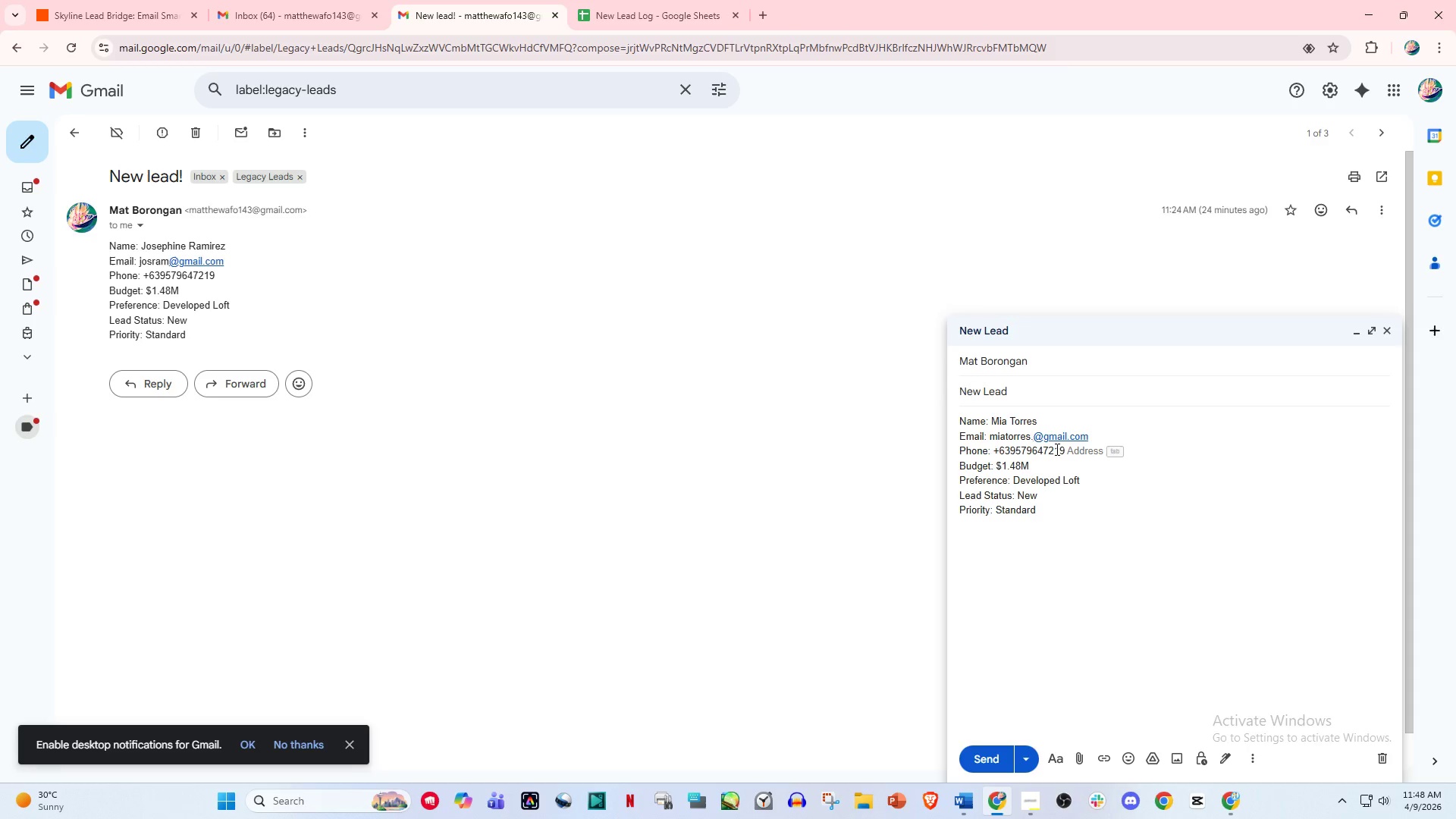 
left_click([1064, 447])
 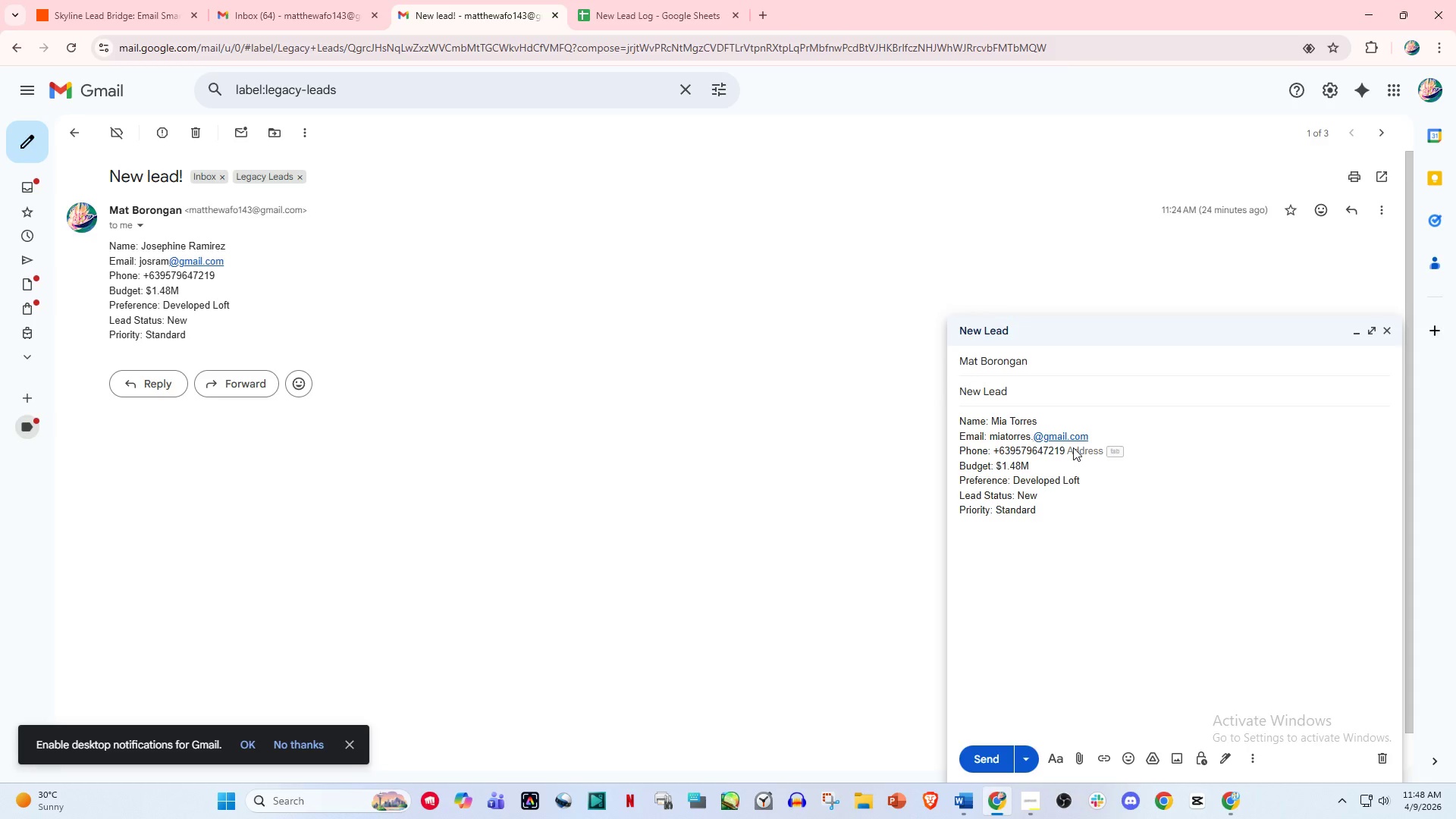 
key(Backspace)
 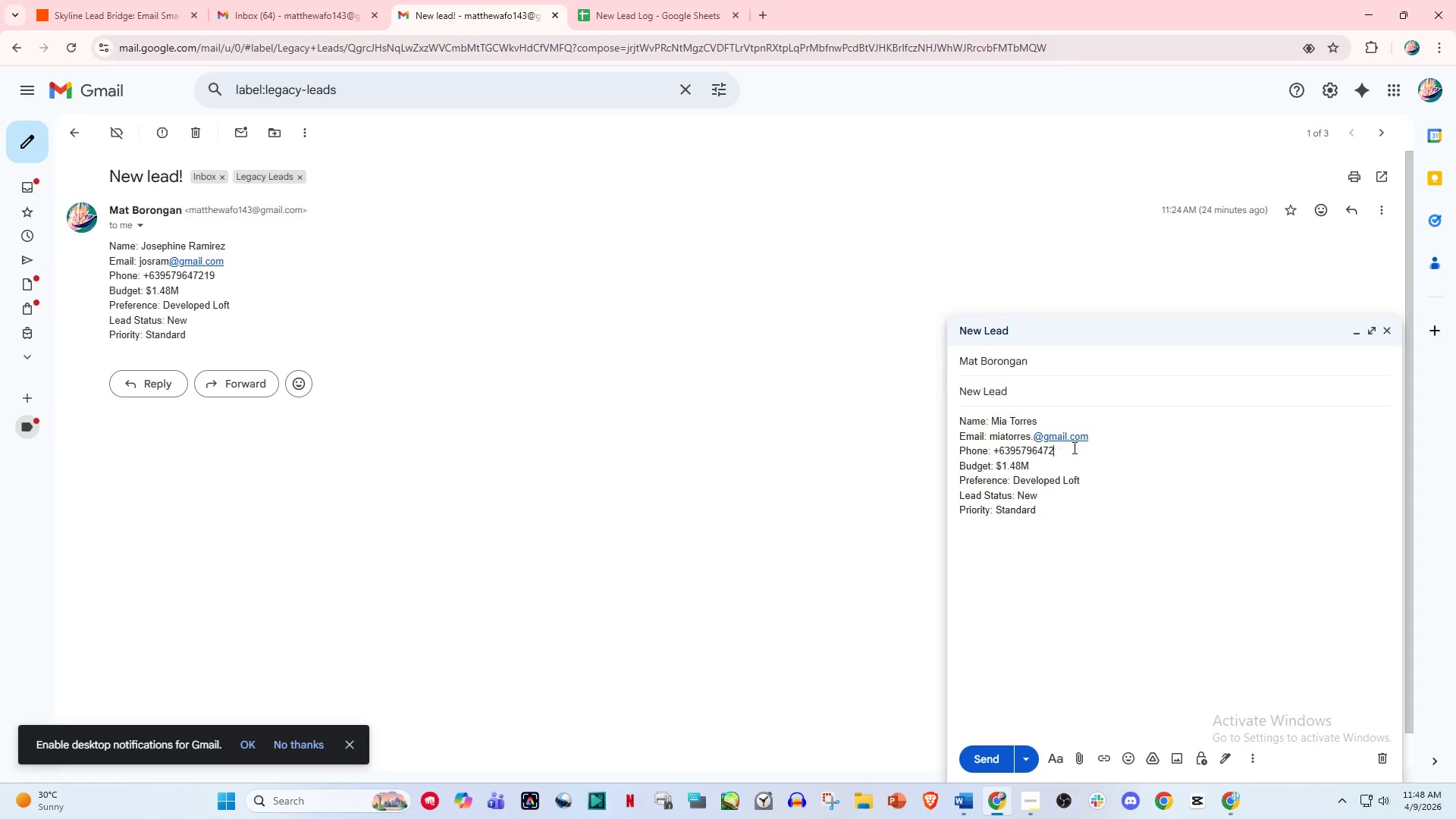 
key(Backspace)
 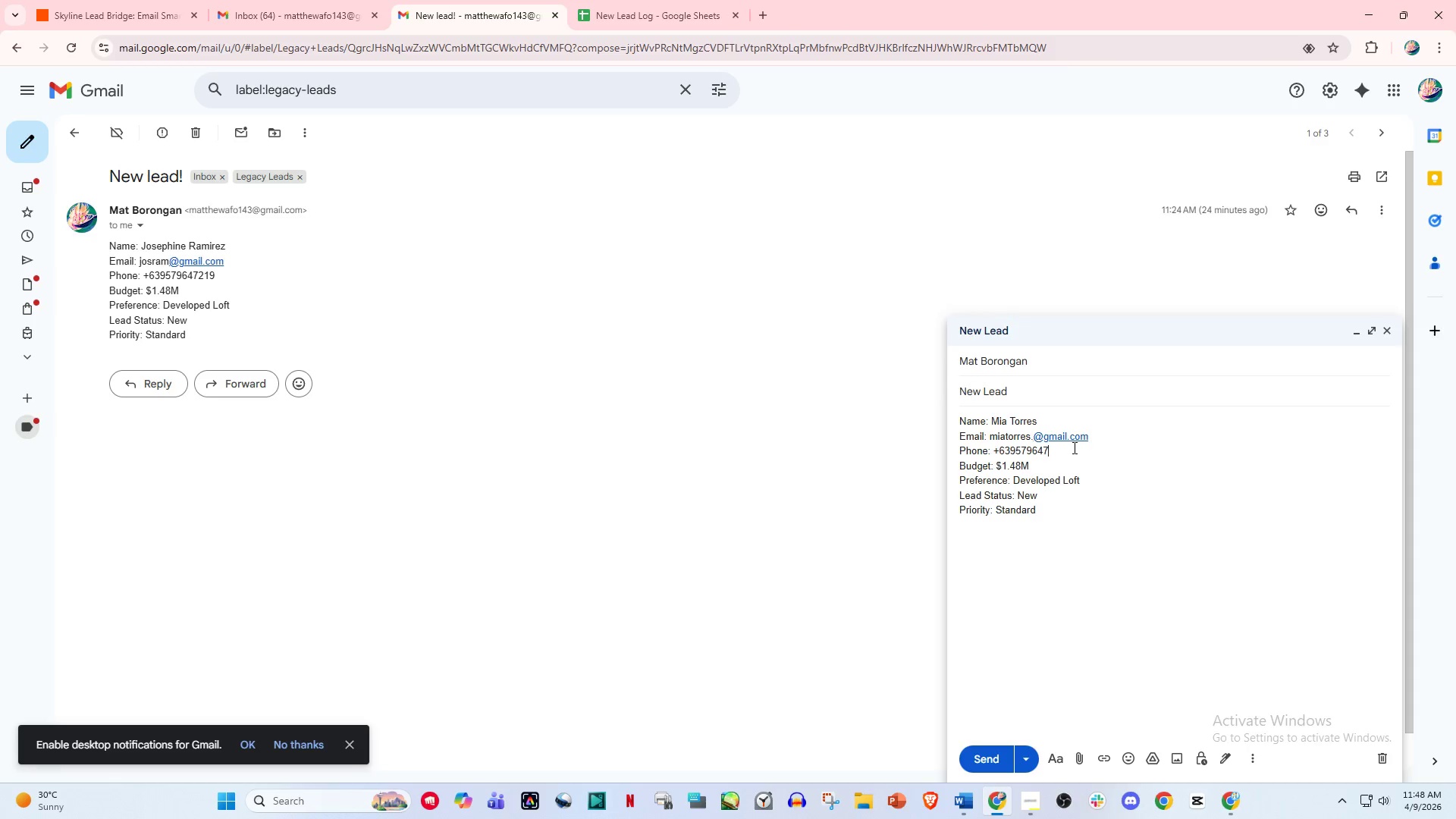 
key(Backspace)
 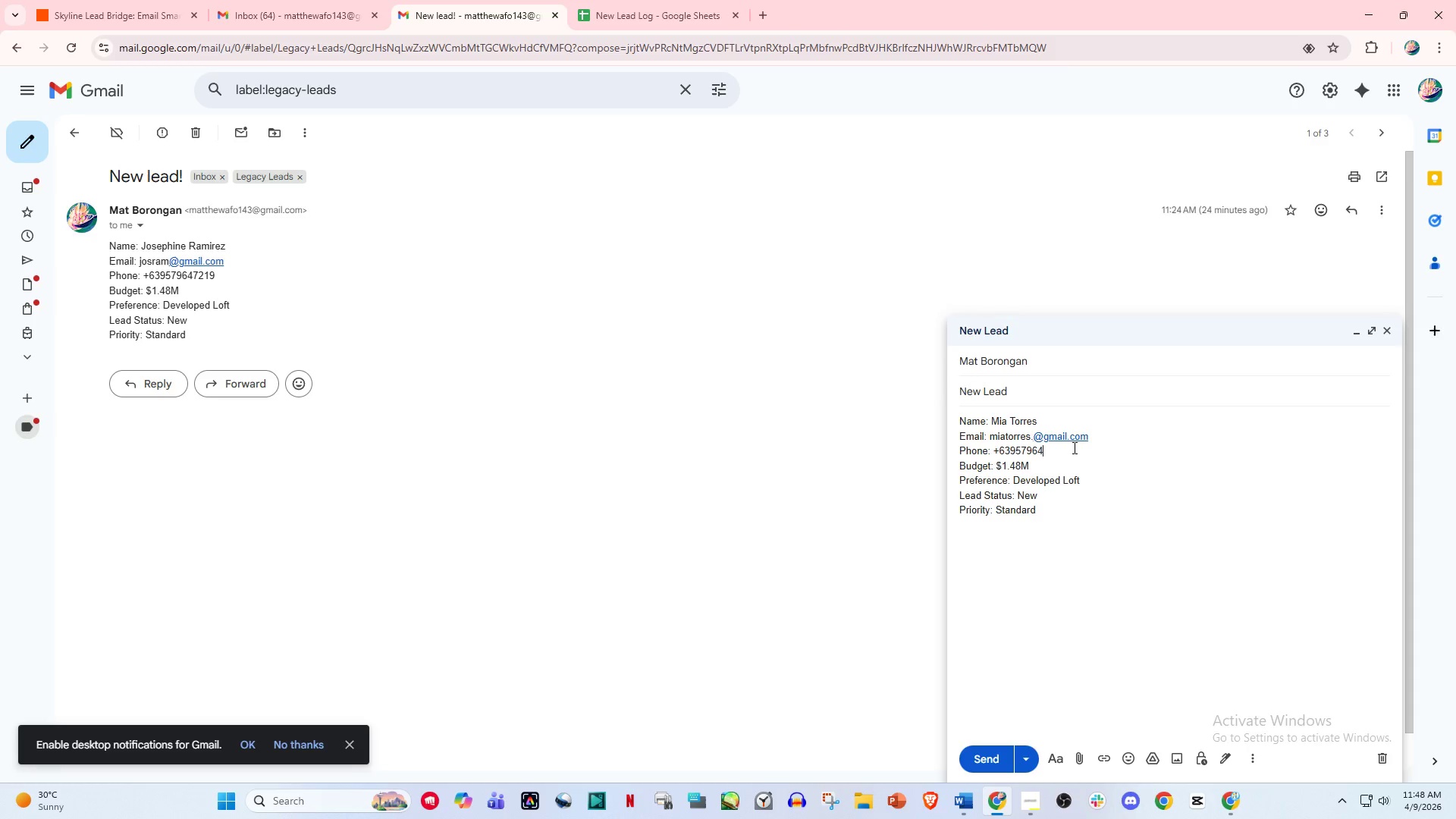 
key(Backspace)
 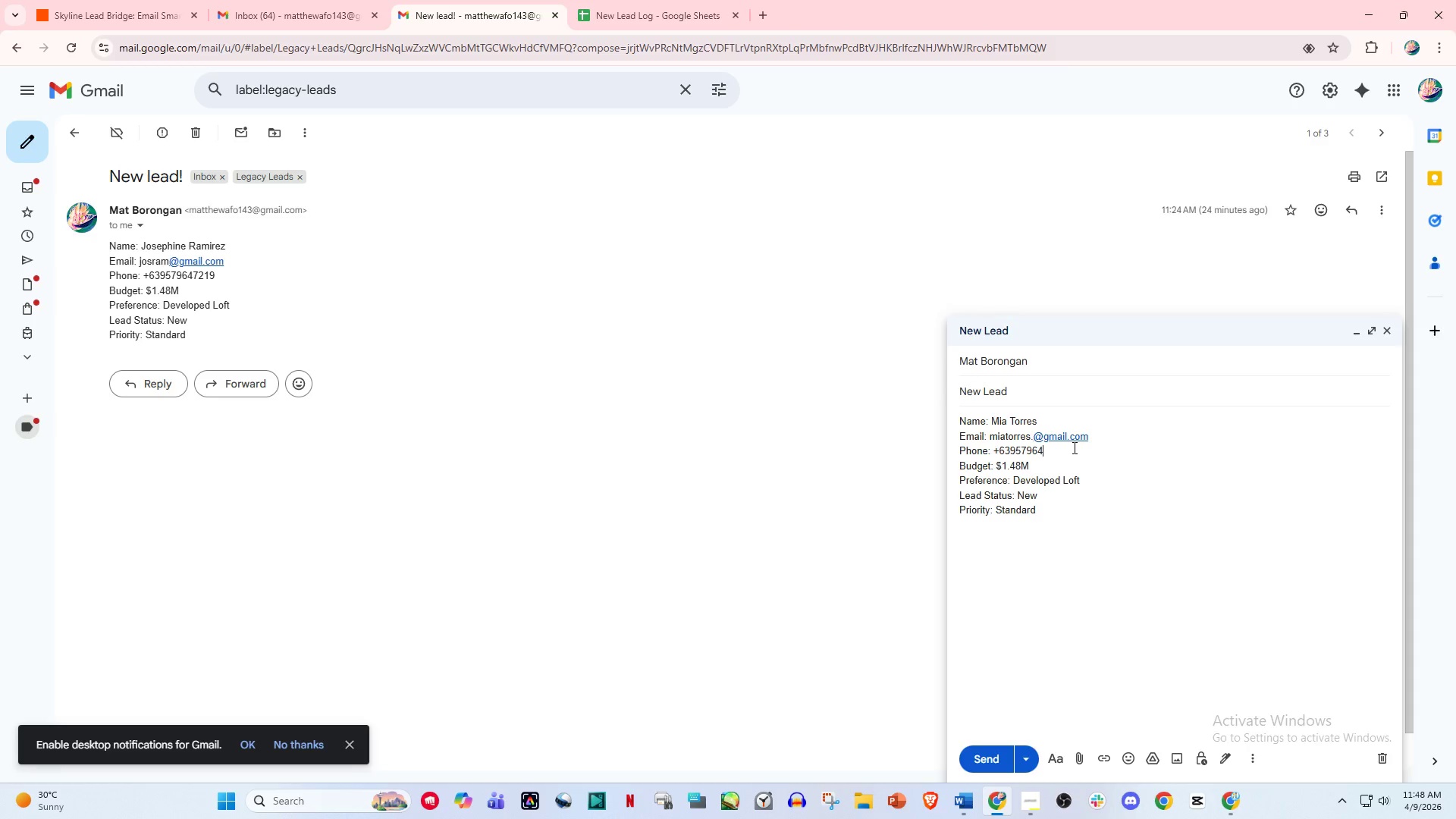 
key(Backspace)
 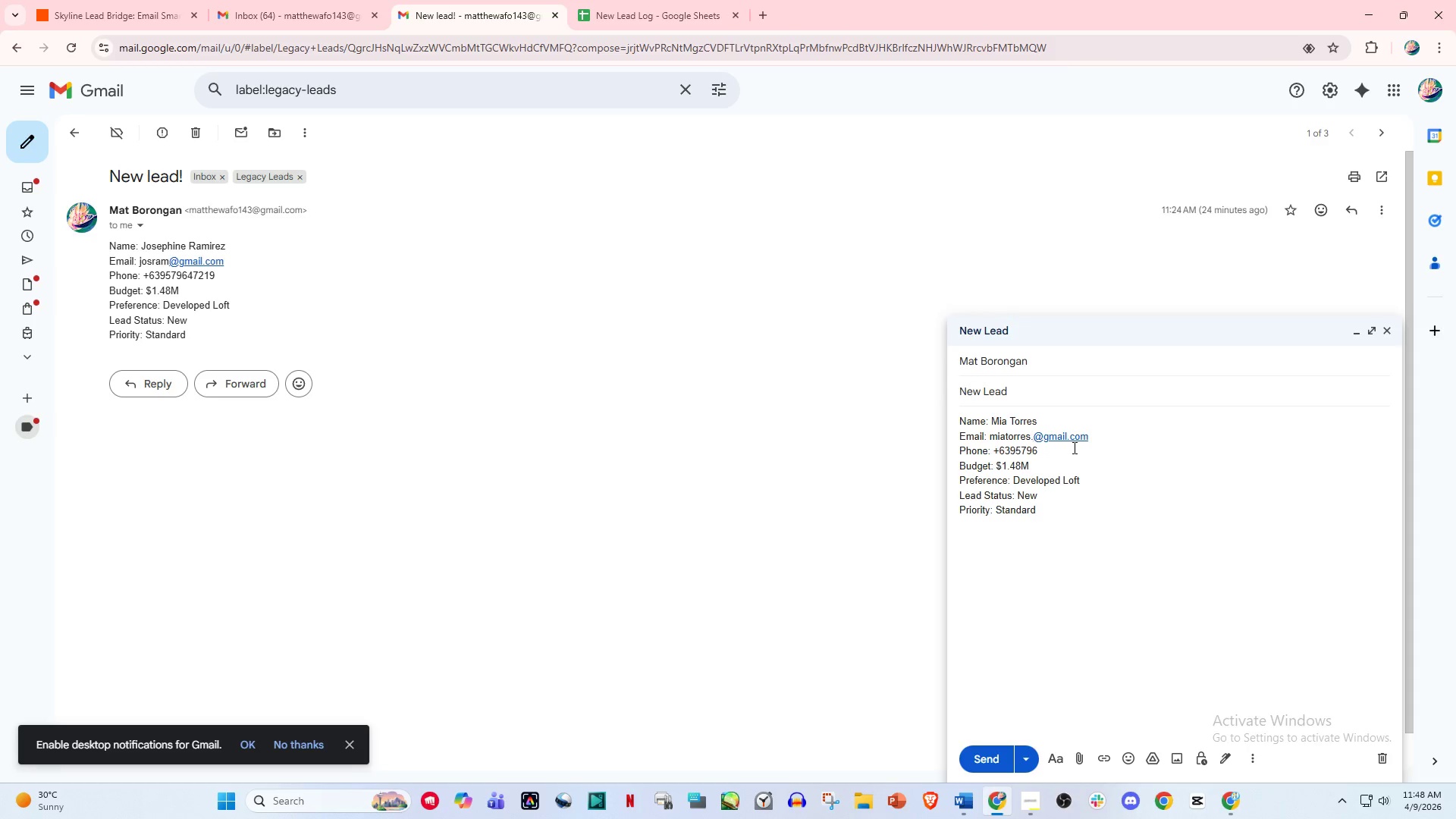 
key(Backspace)
 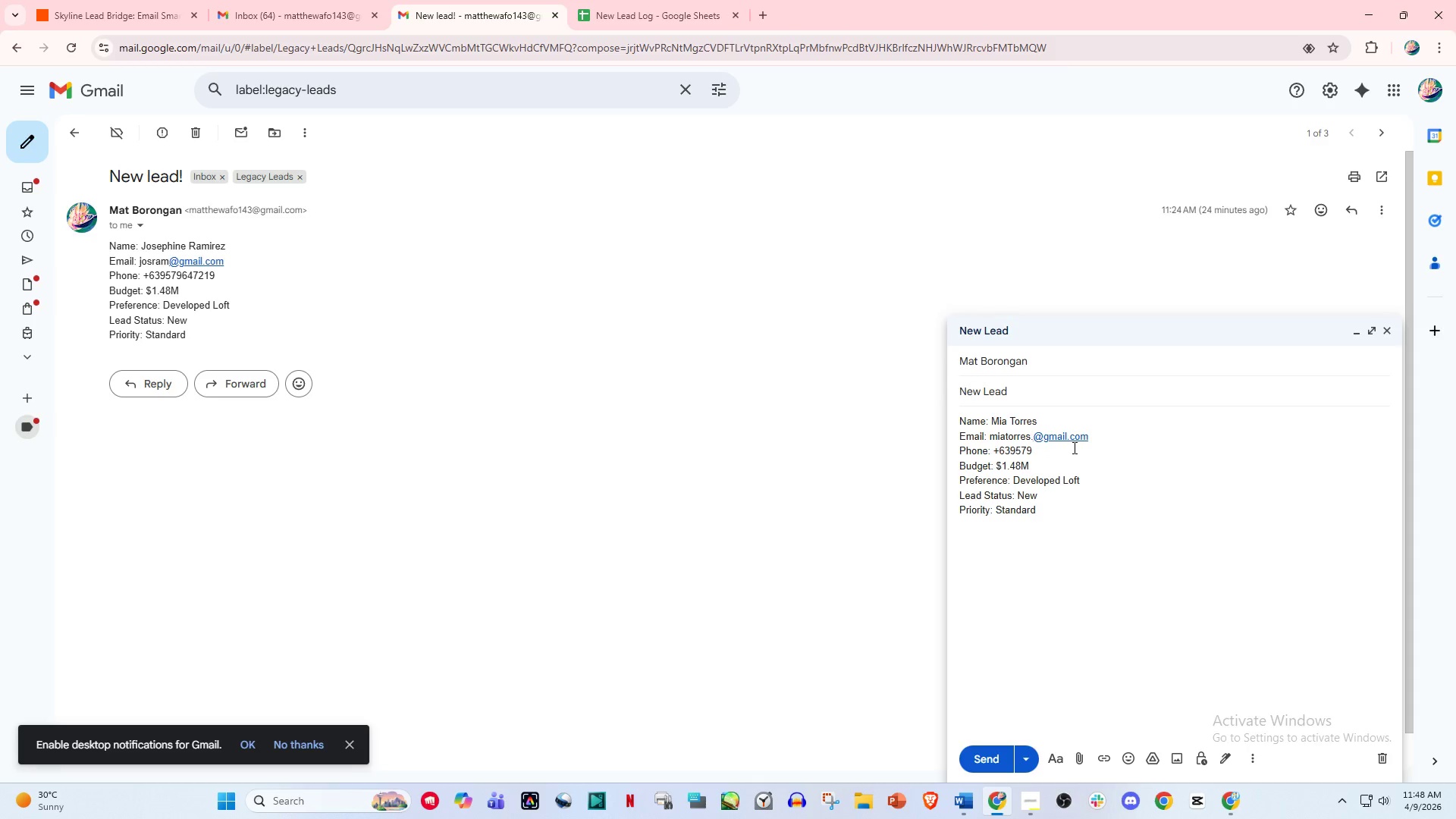 
key(Backspace)
 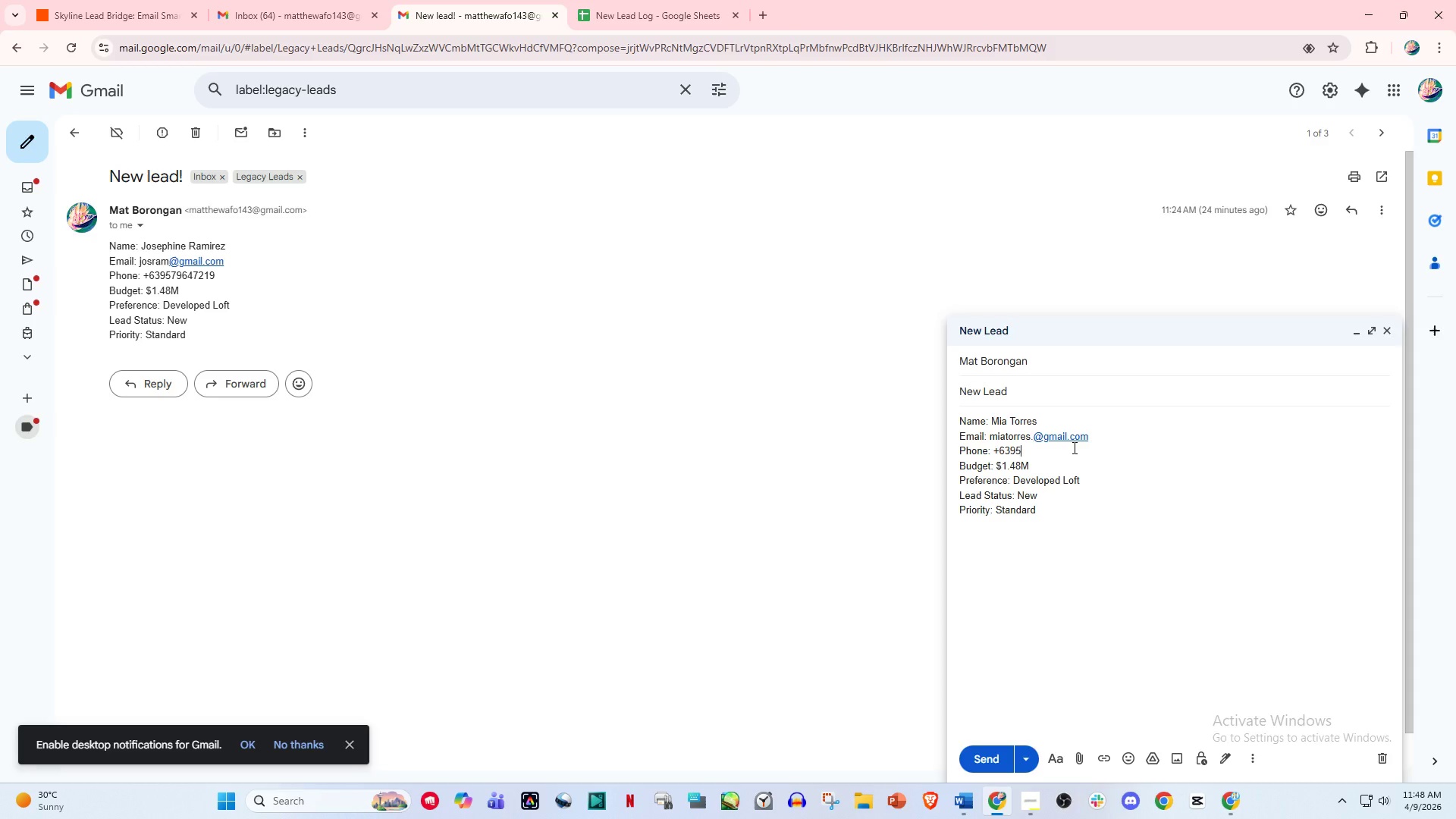 
key(Backspace)
 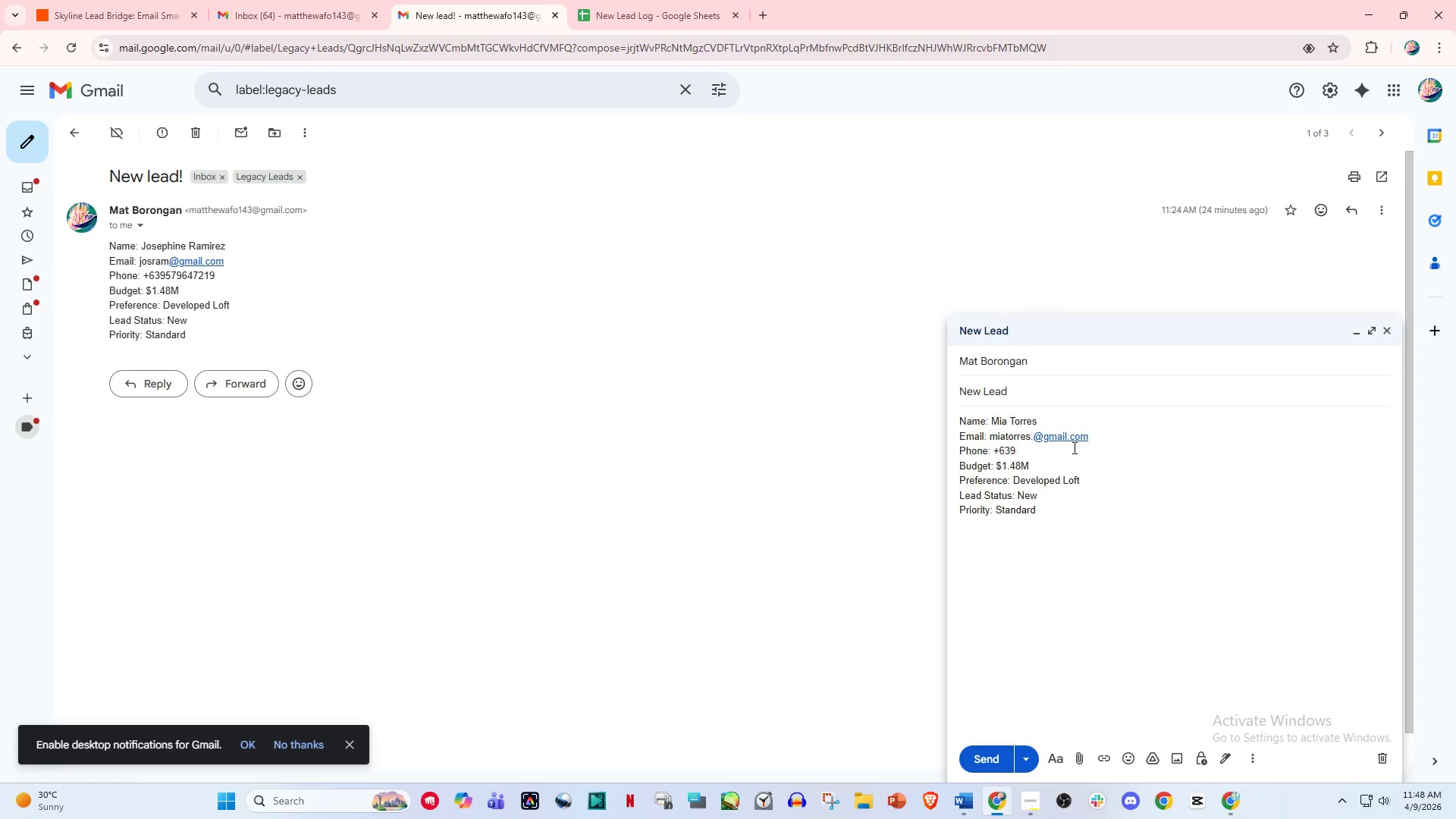 
key(Backspace)
 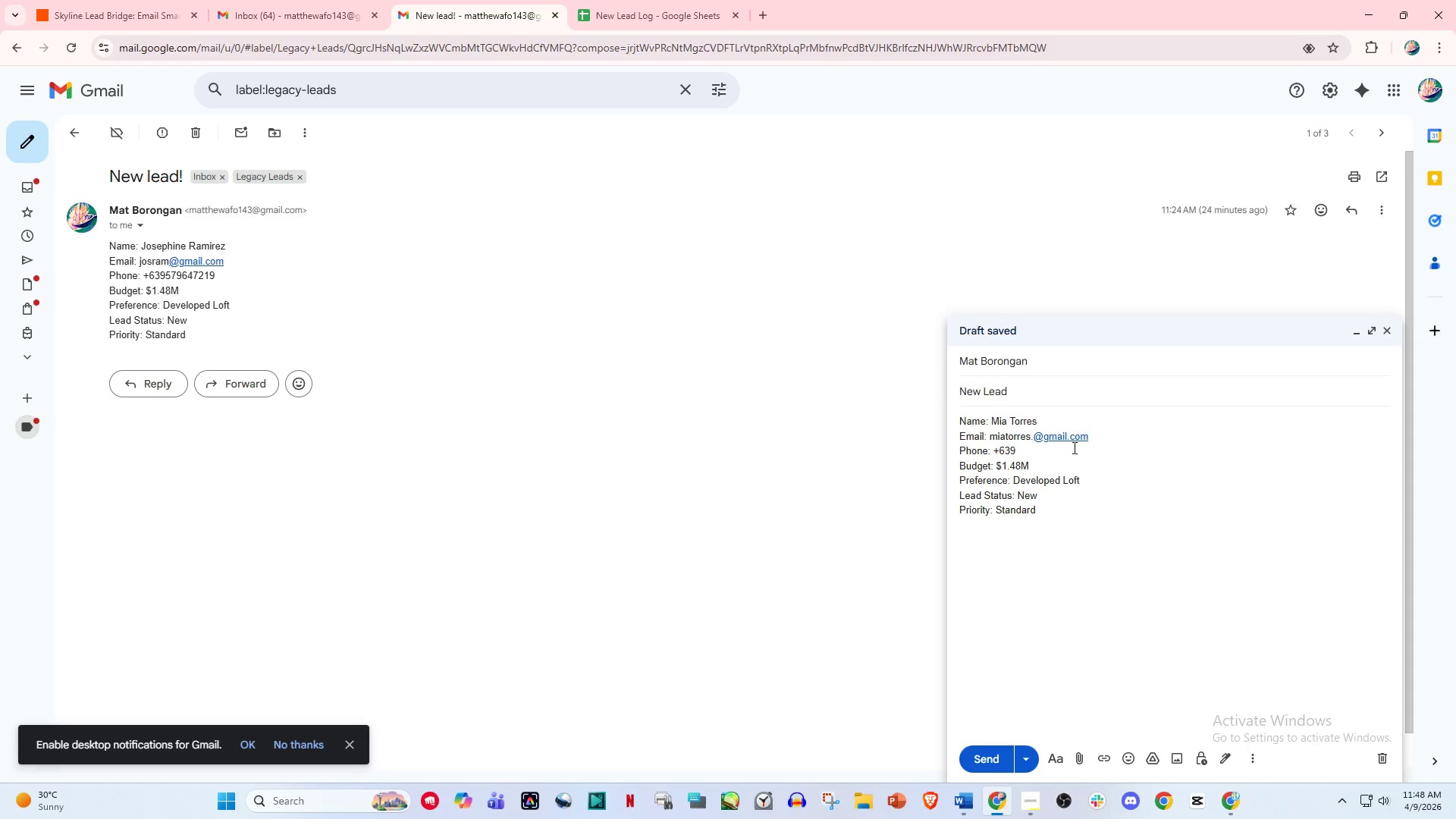 
key(Numpad2)
 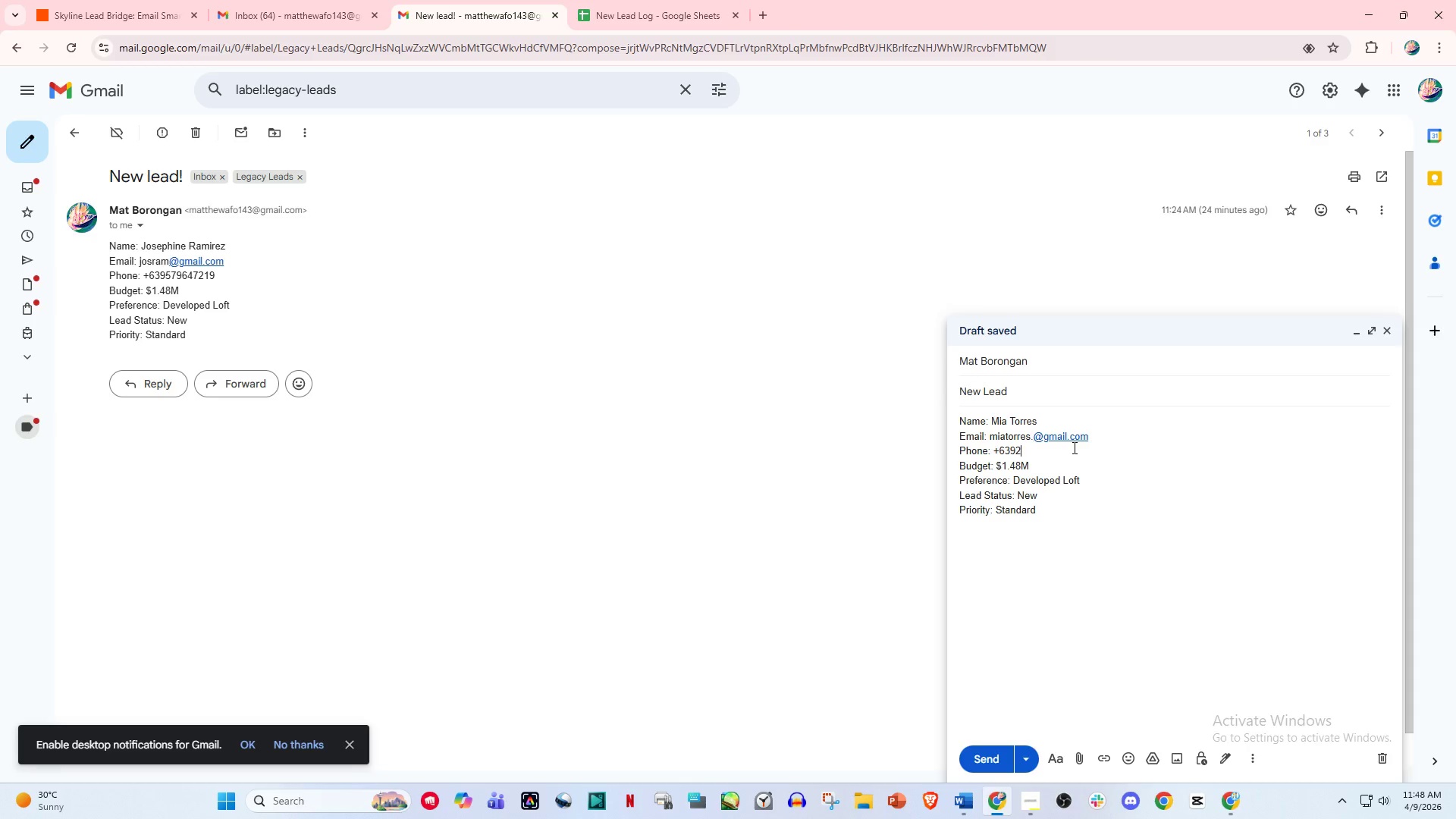 
key(Numpad6)
 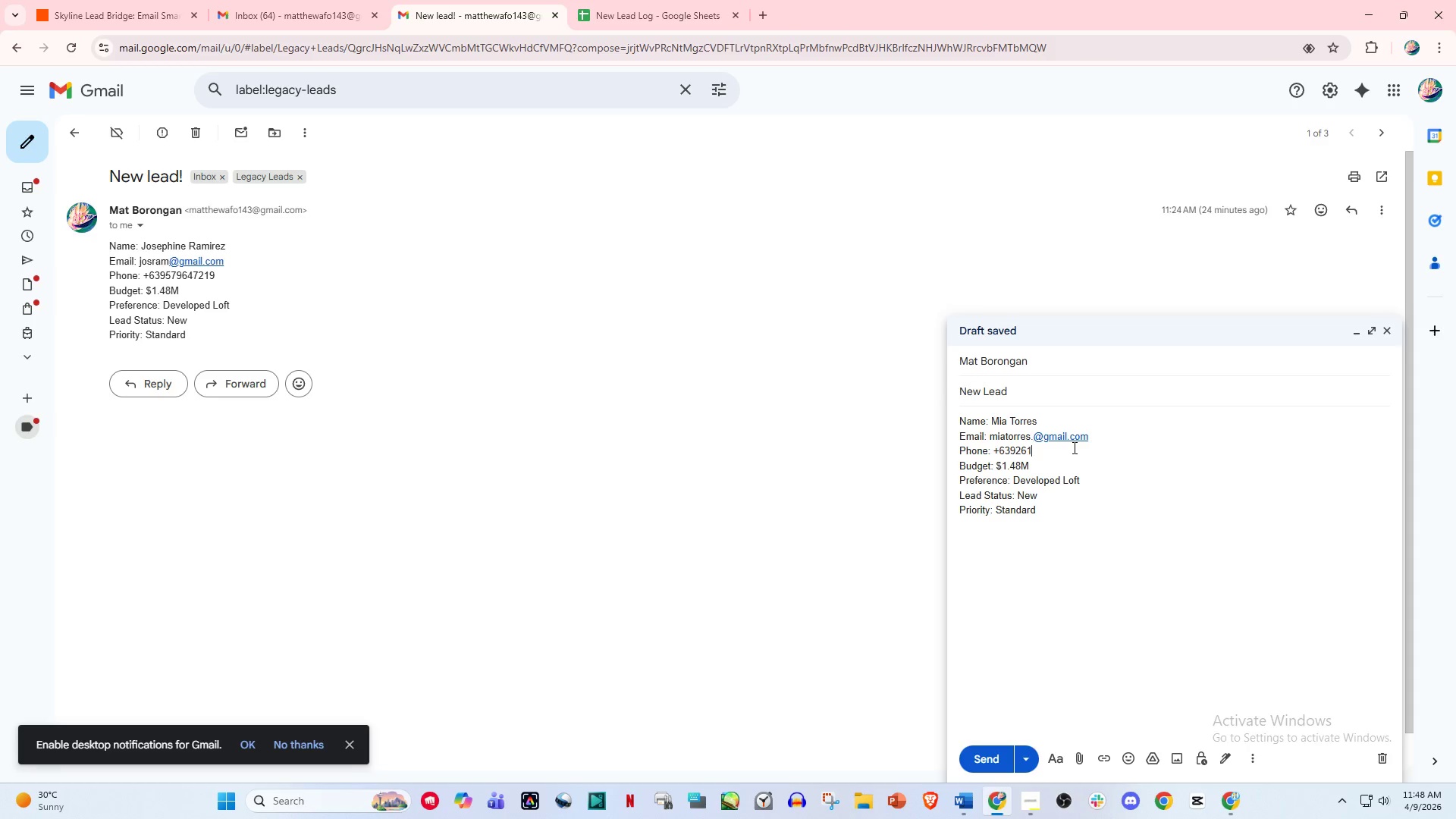 
key(Numpad1)
 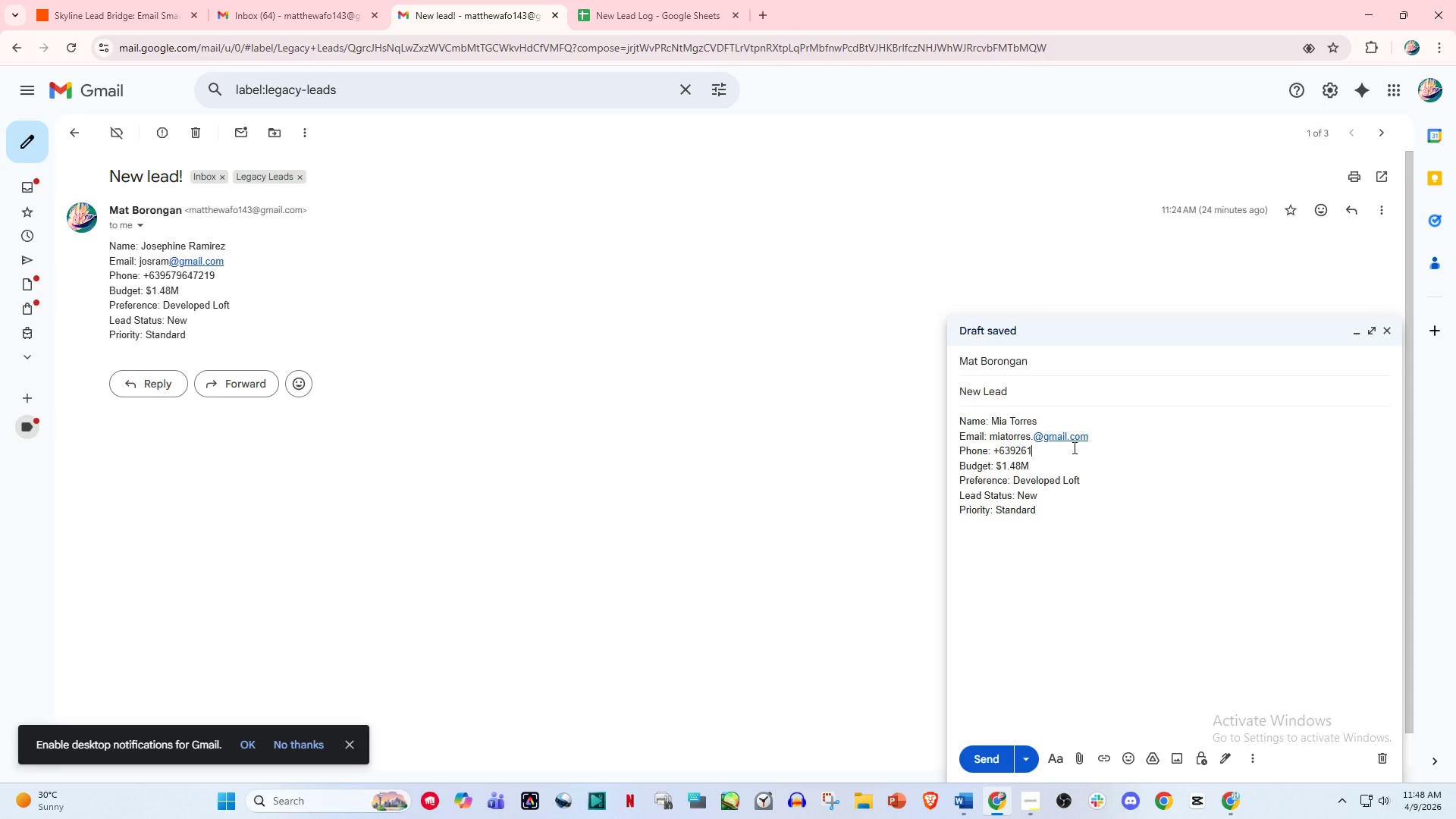 
key(Numpad2)
 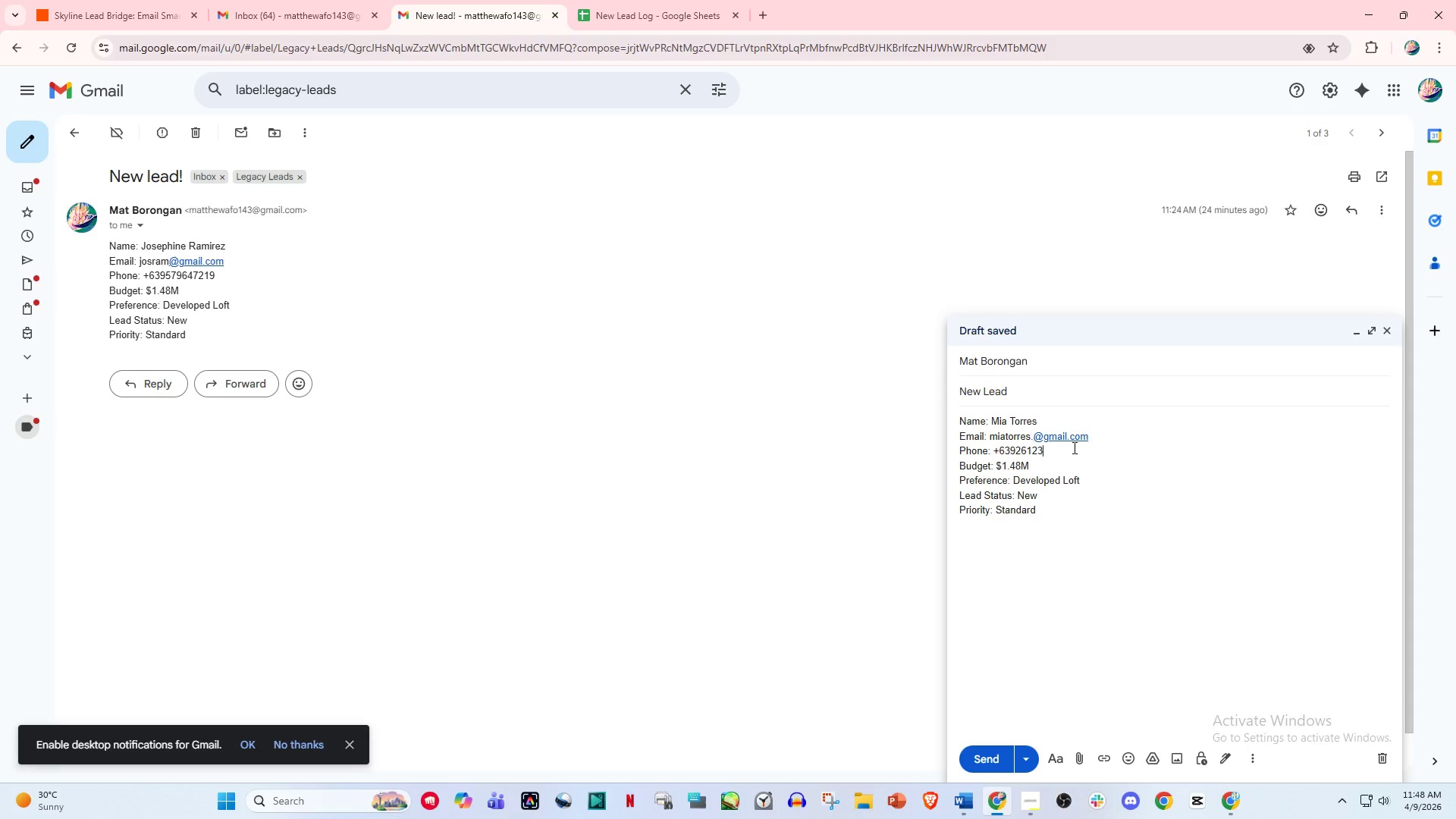 
key(Numpad3)
 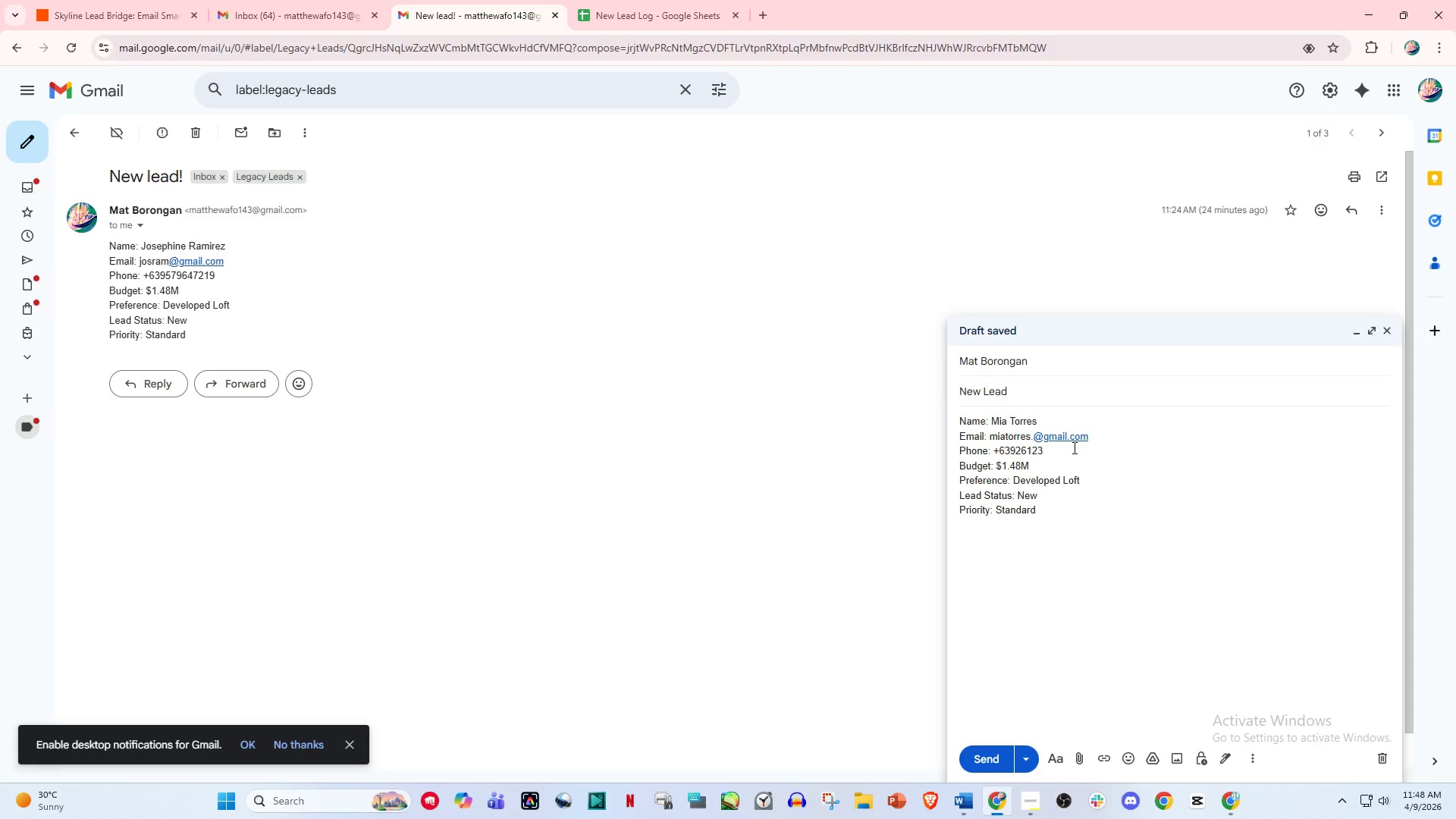 
key(Numpad4)
 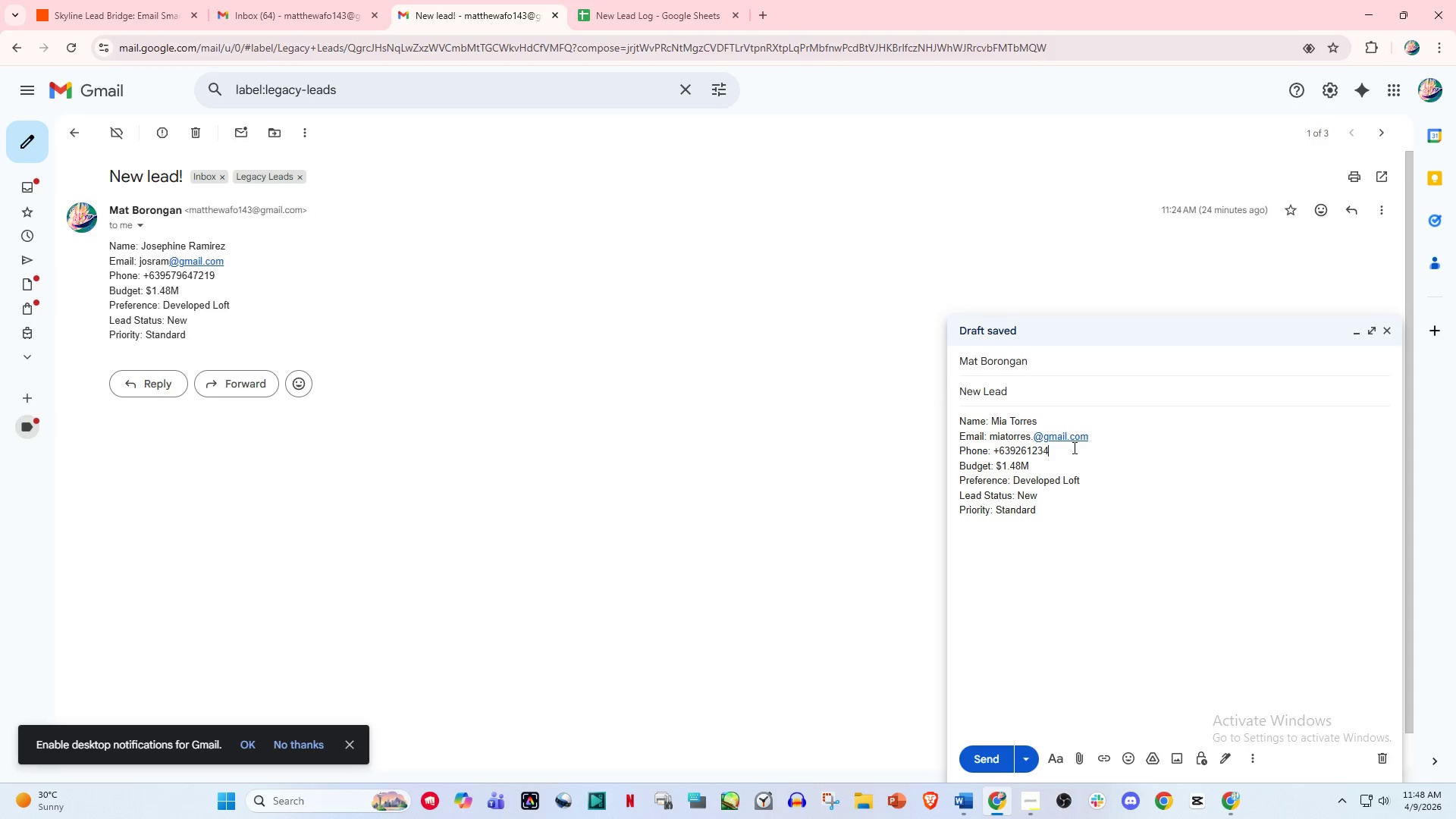 
key(Numpad5)
 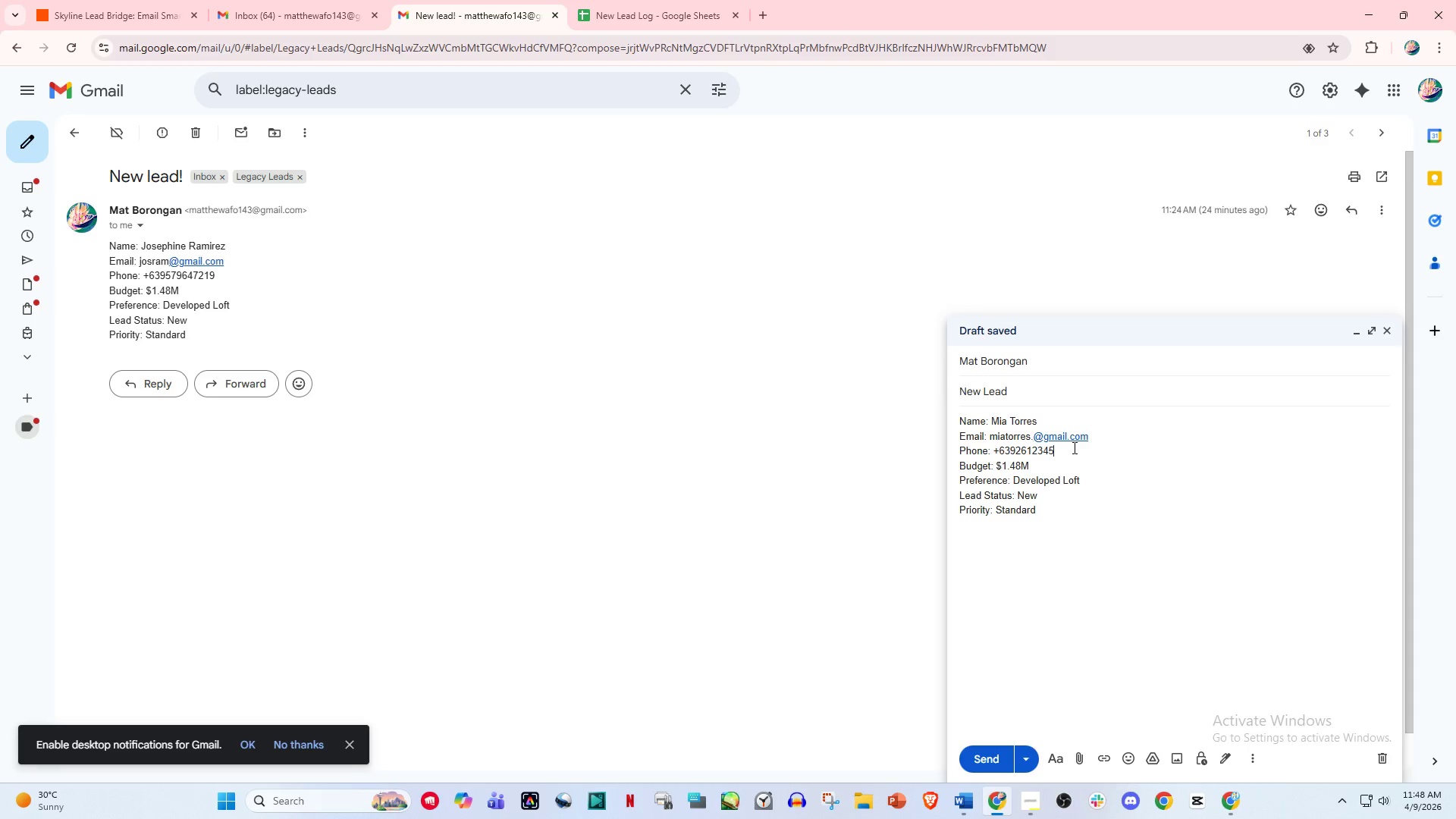 
key(Numpad6)
 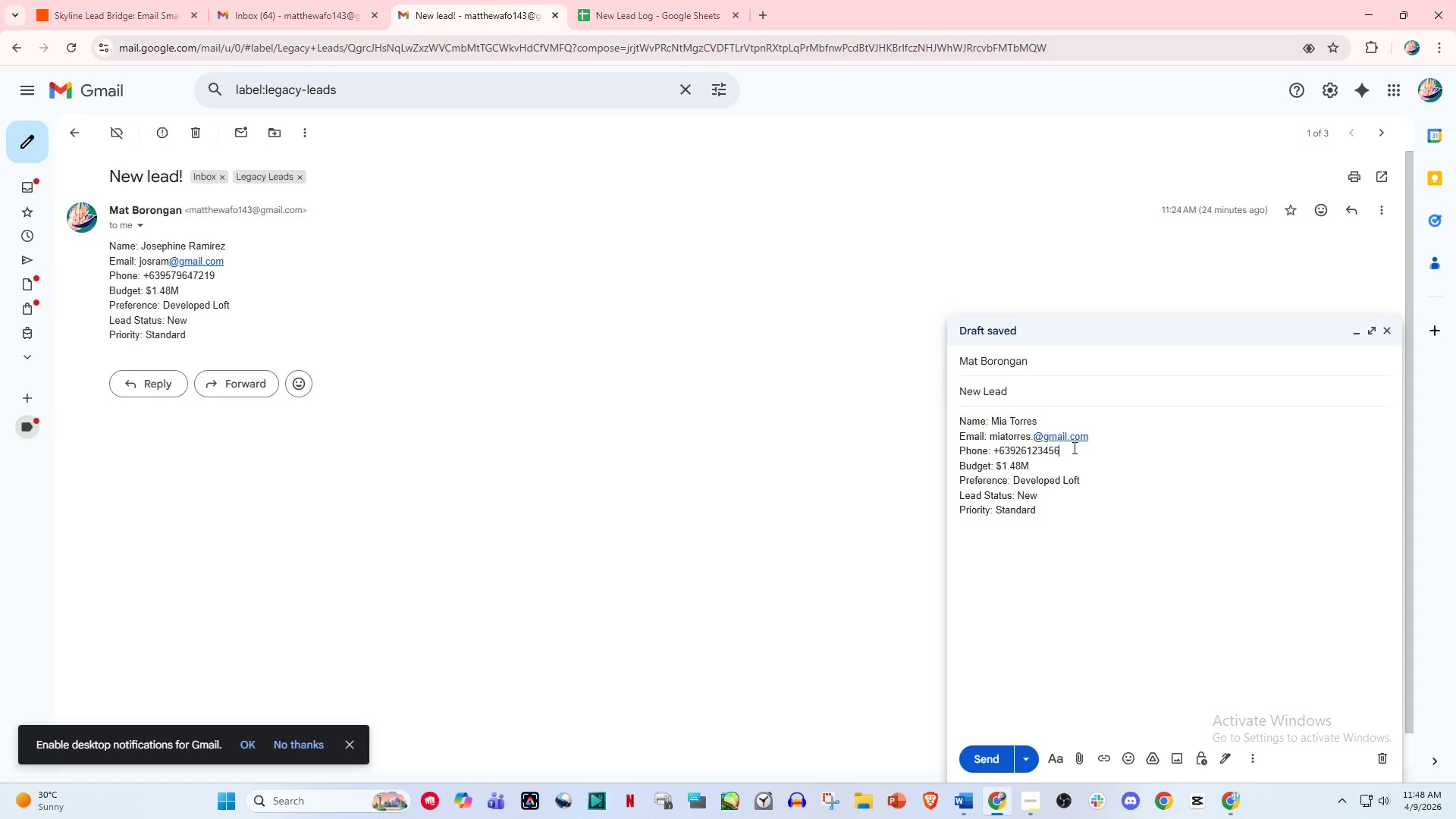 
key(Numpad0)
 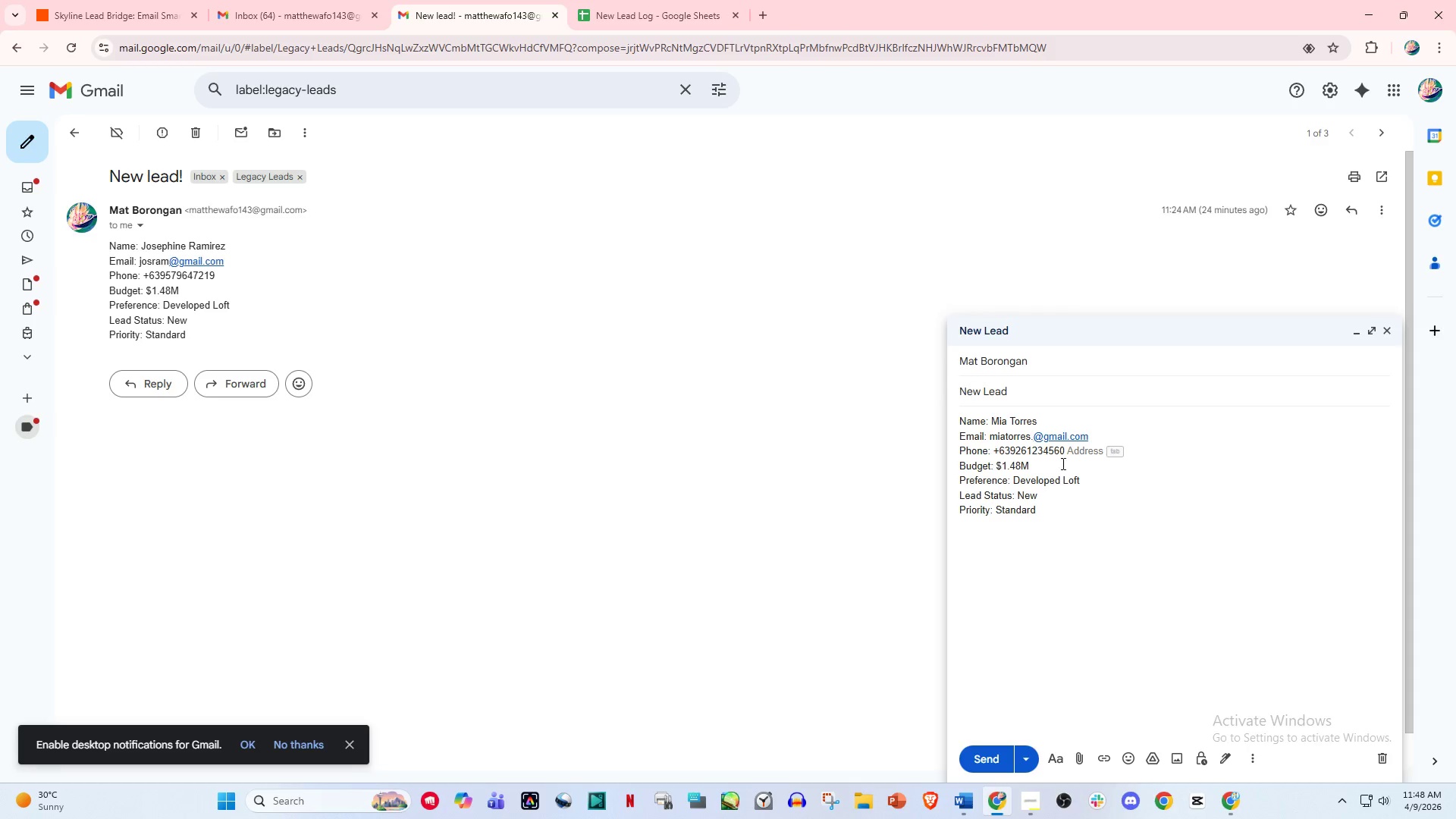 
left_click([1048, 467])
 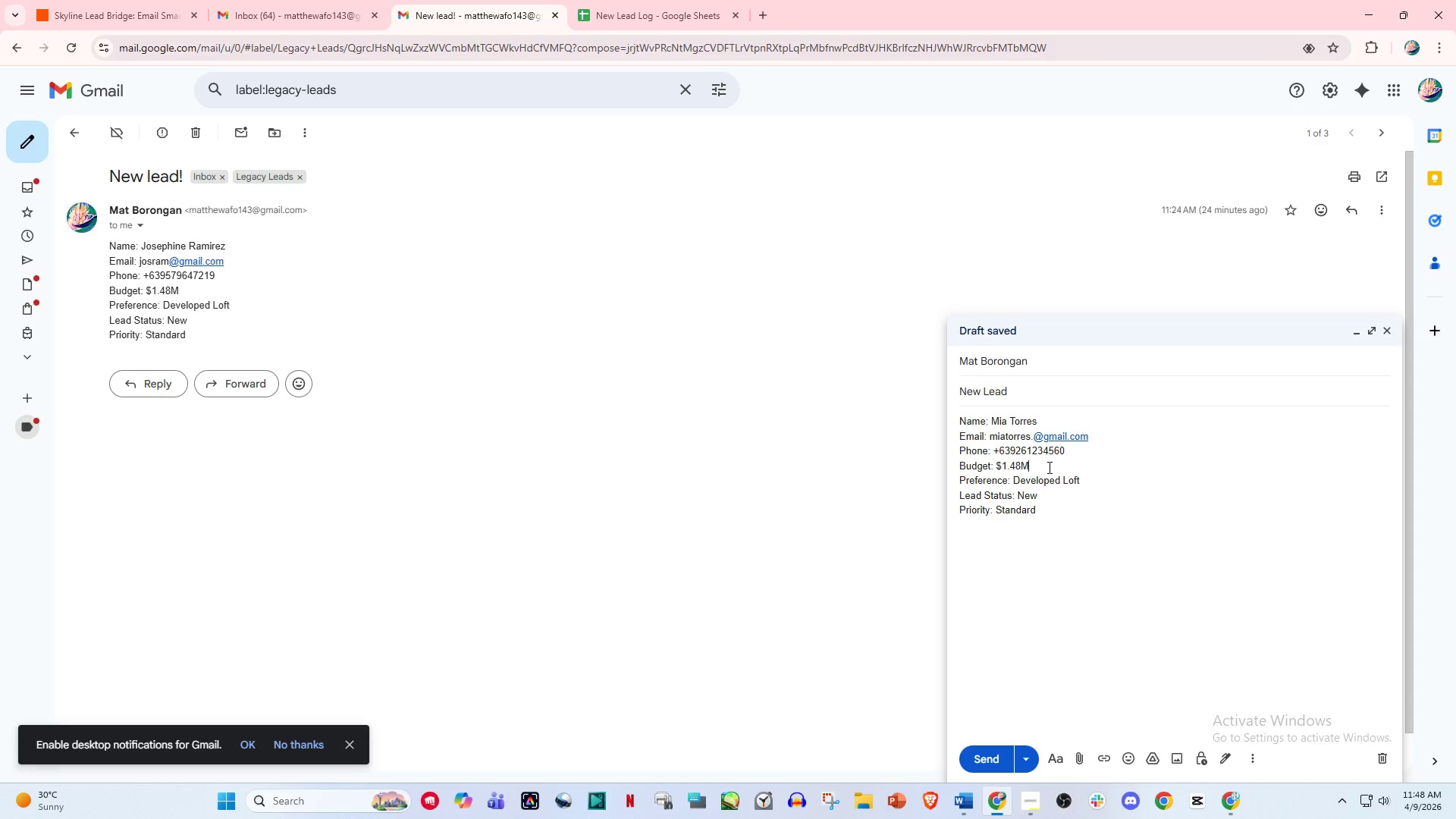 
key(Backspace)
key(Backspace)
key(Backspace)
type(7M)
 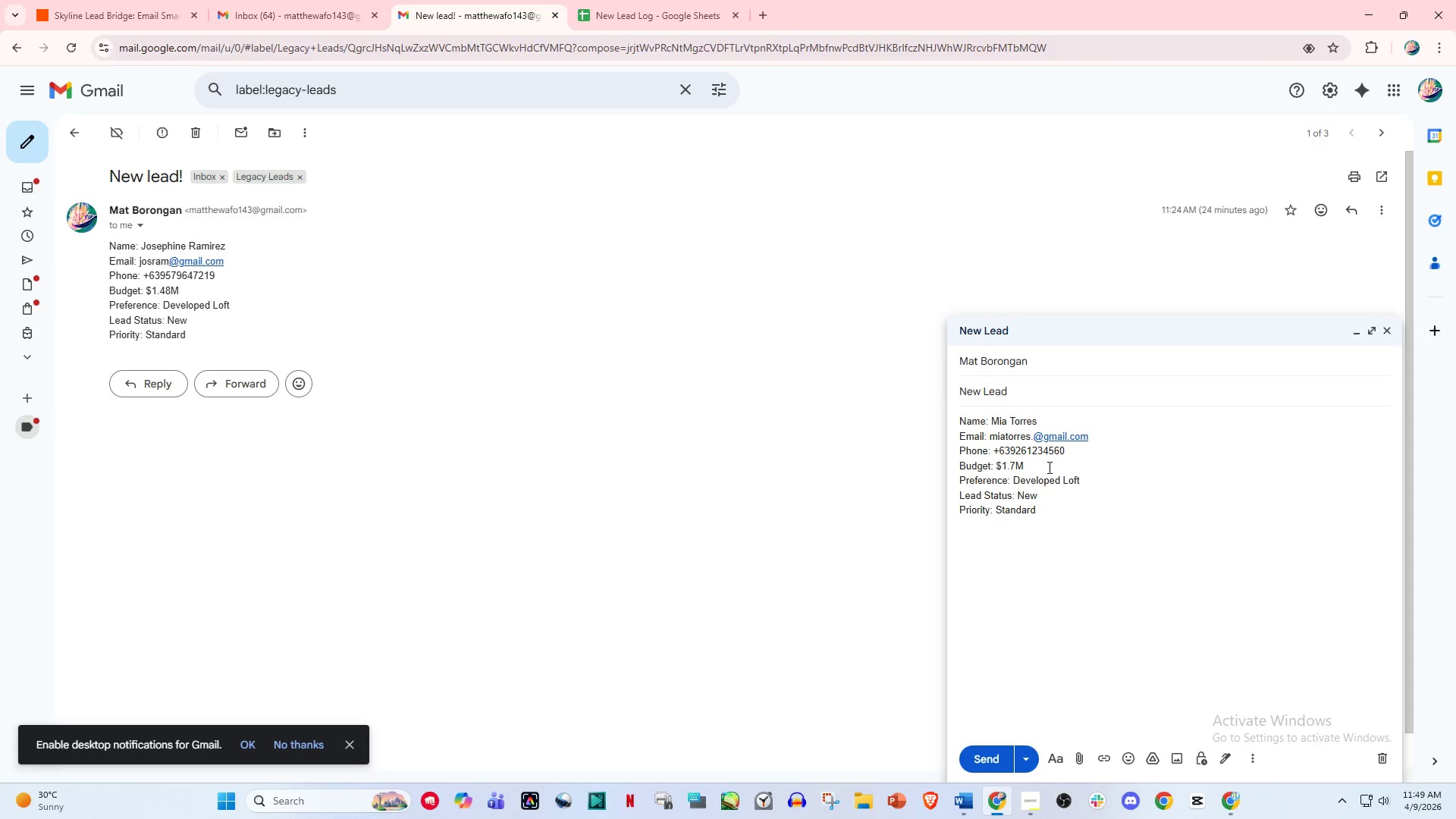 
left_click_drag(start_coordinate=[1089, 477], to_coordinate=[1013, 477])
 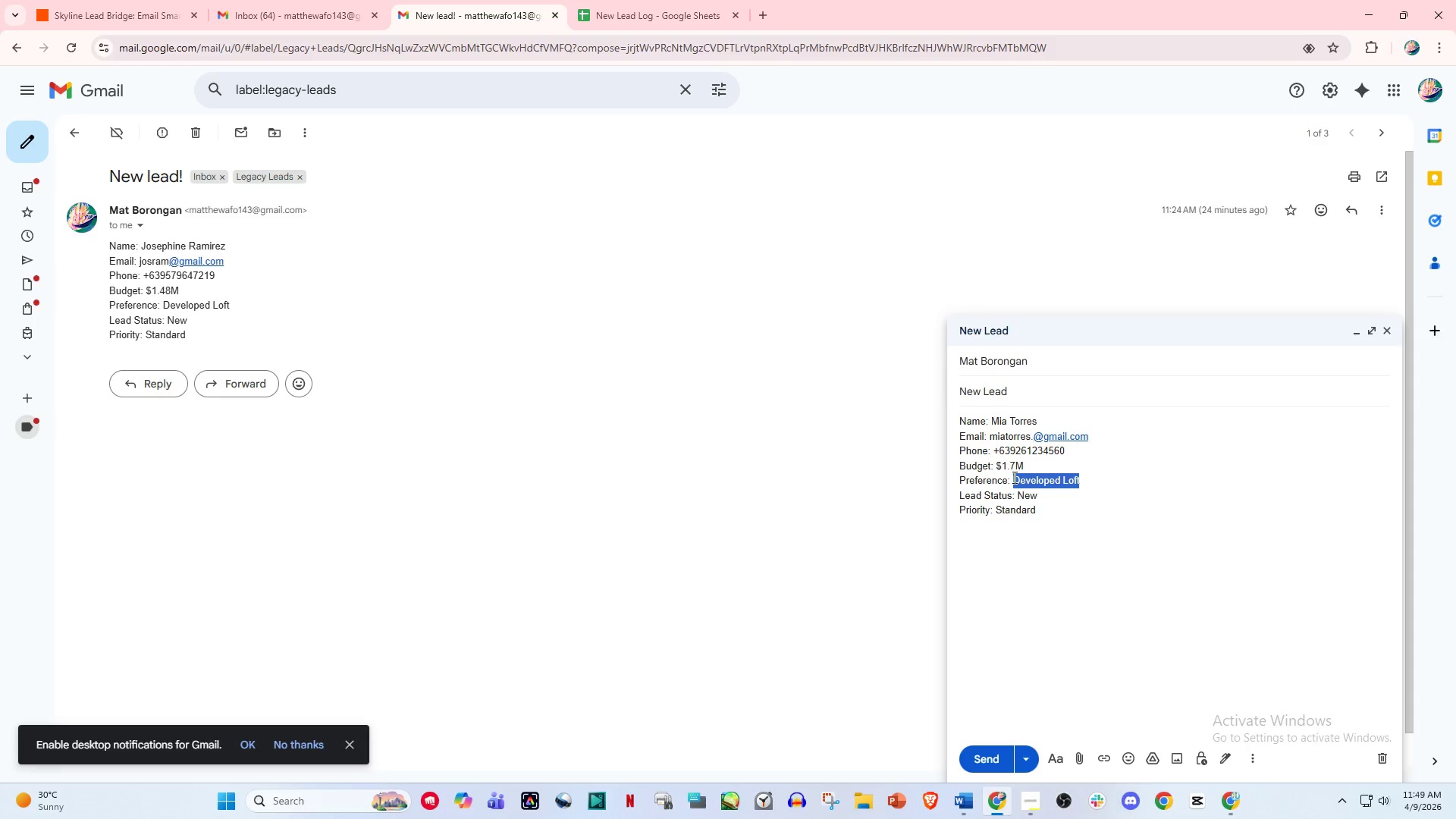 
type(LKoft Conversion)
 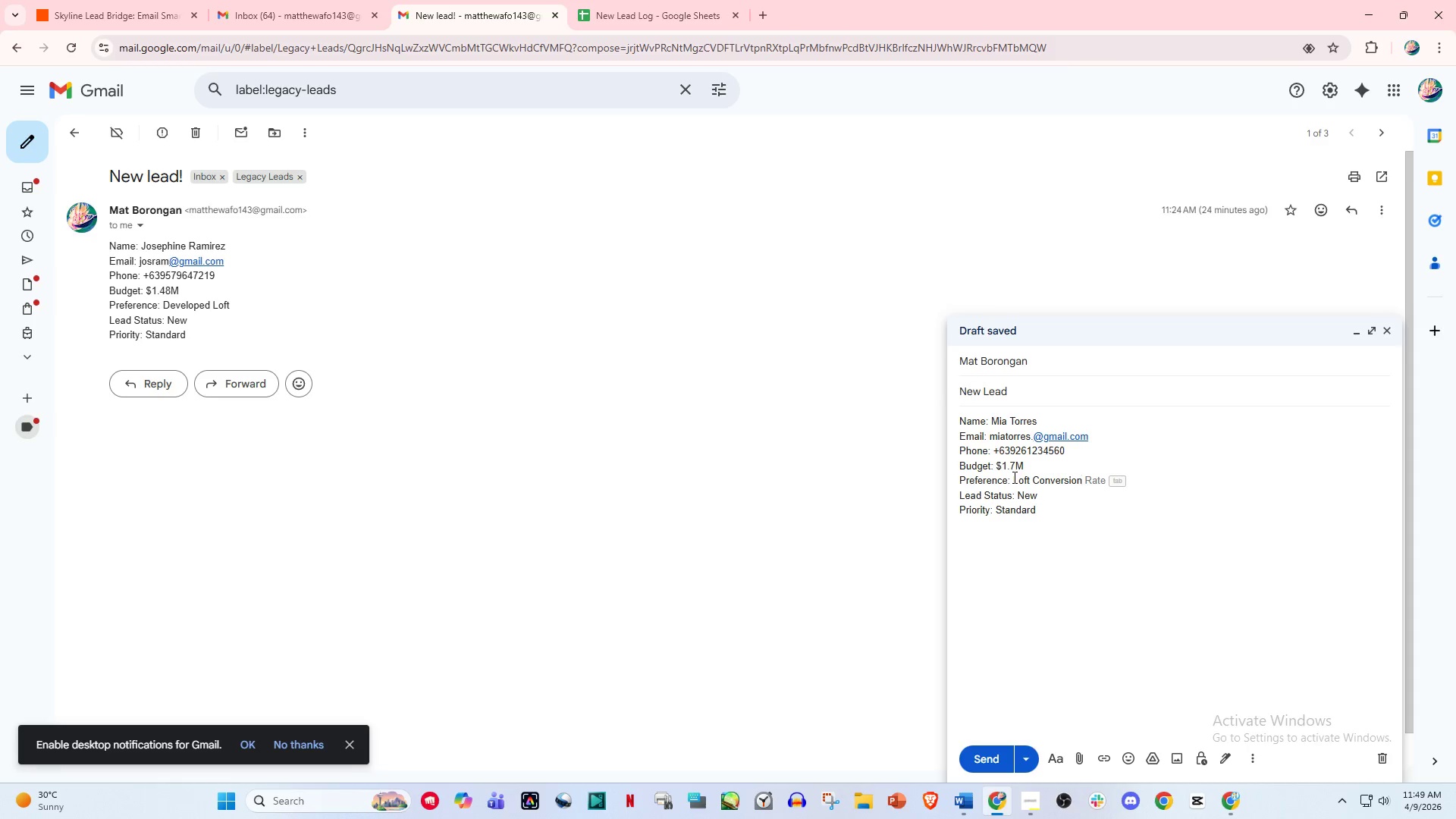 
left_click([1075, 504])
 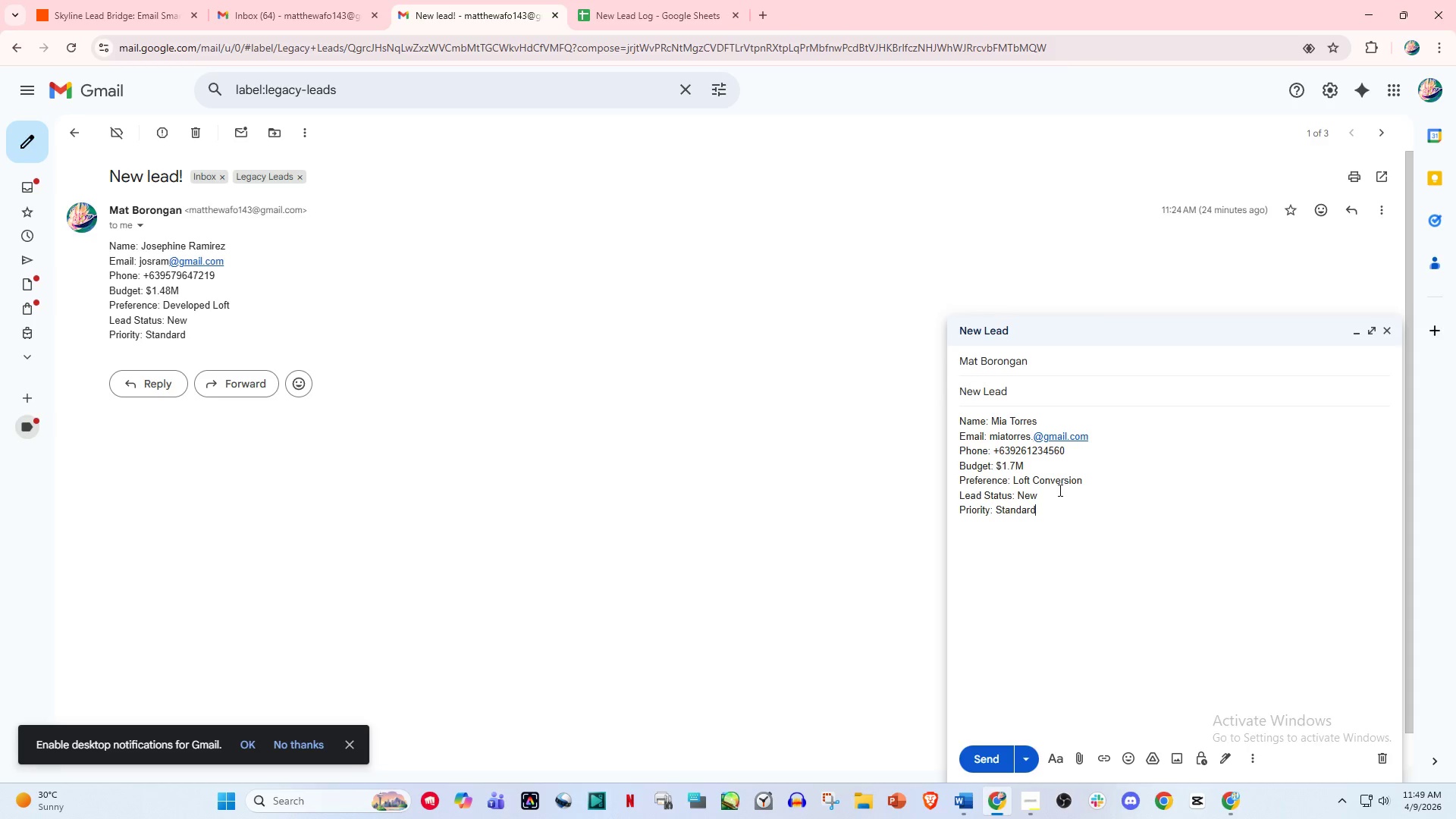 
left_click_drag(start_coordinate=[1057, 489], to_coordinate=[1029, 489])
 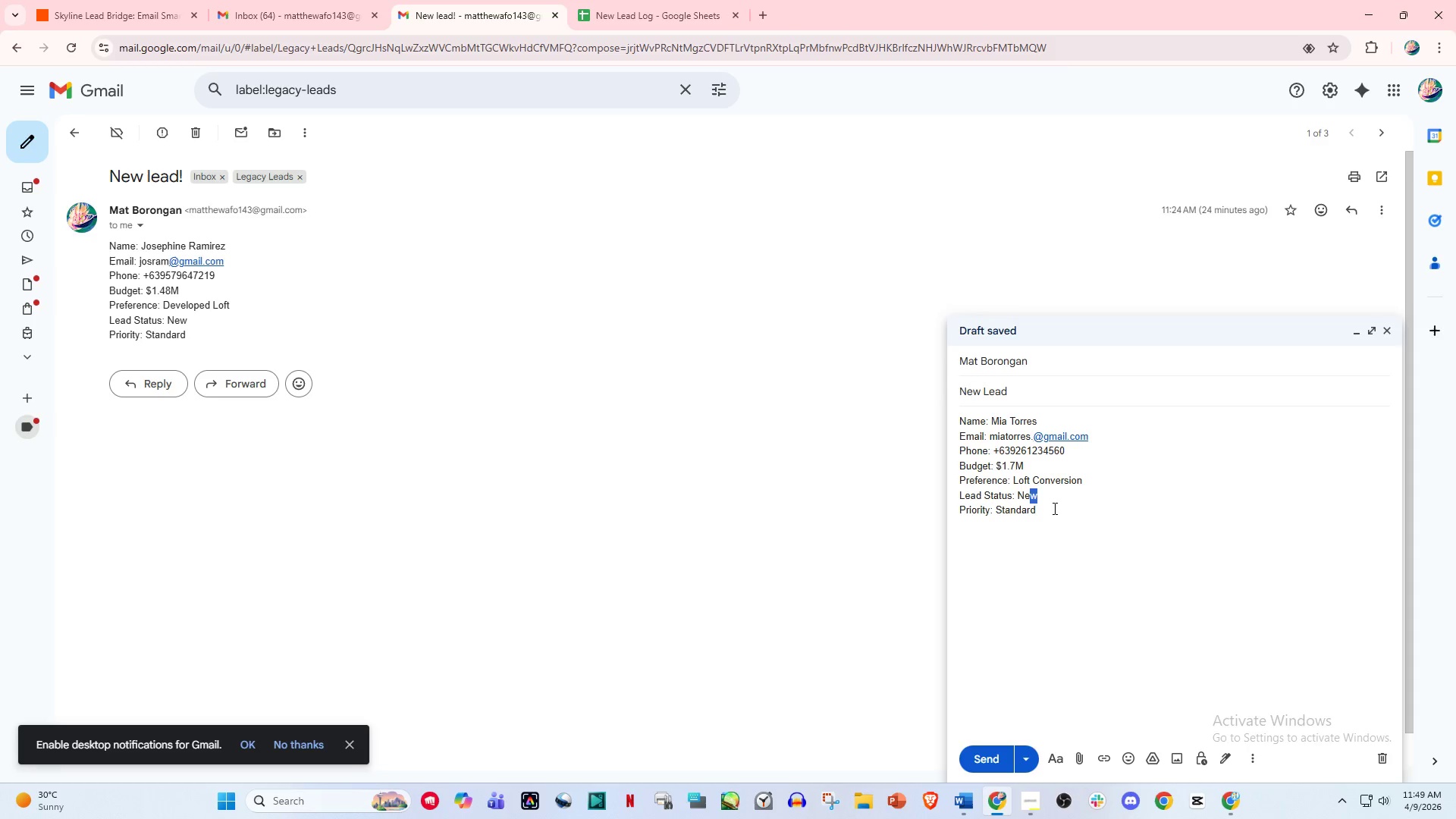 
left_click([1053, 508])
 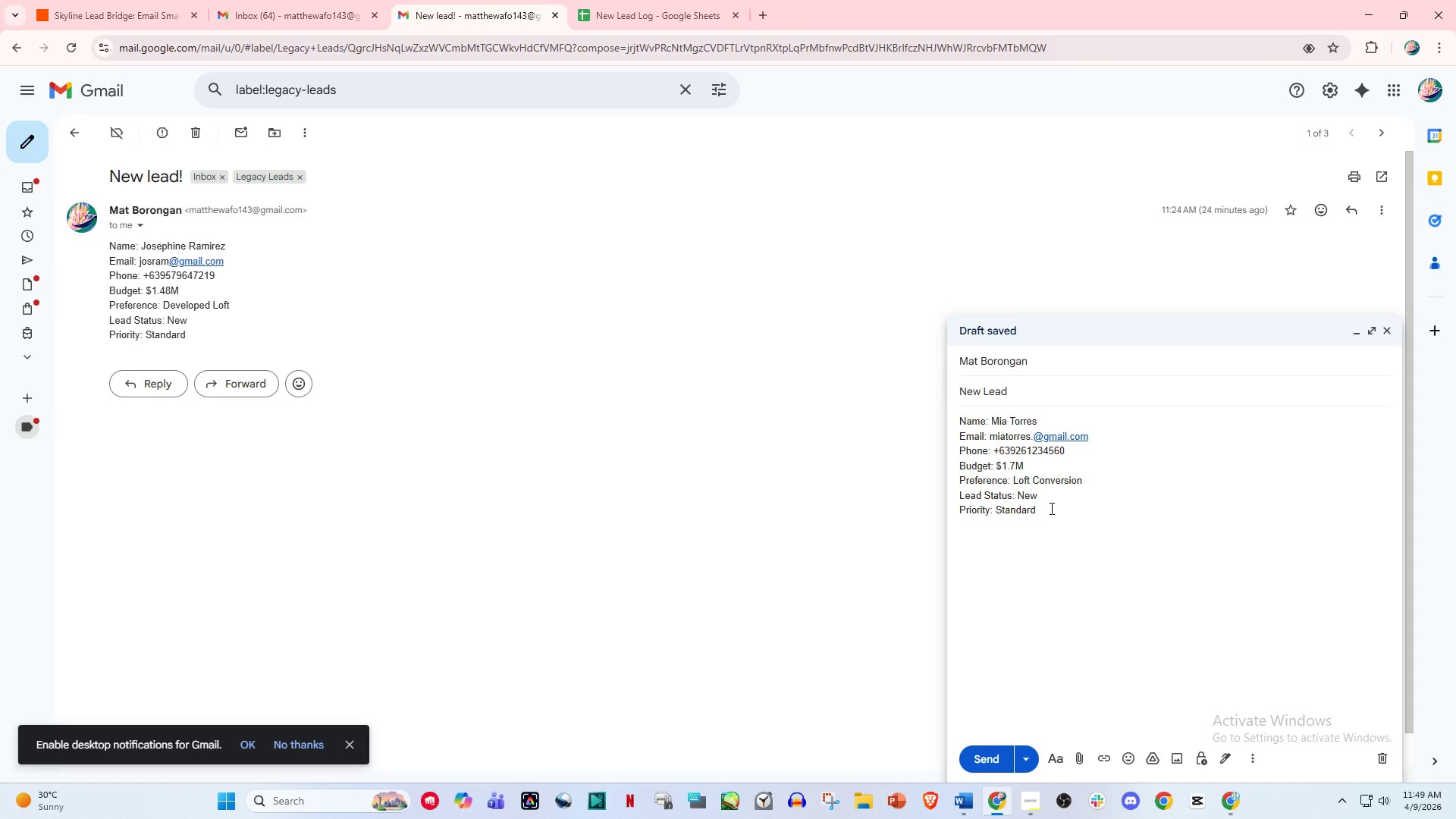 
left_click_drag(start_coordinate=[1048, 508], to_coordinate=[998, 508])
 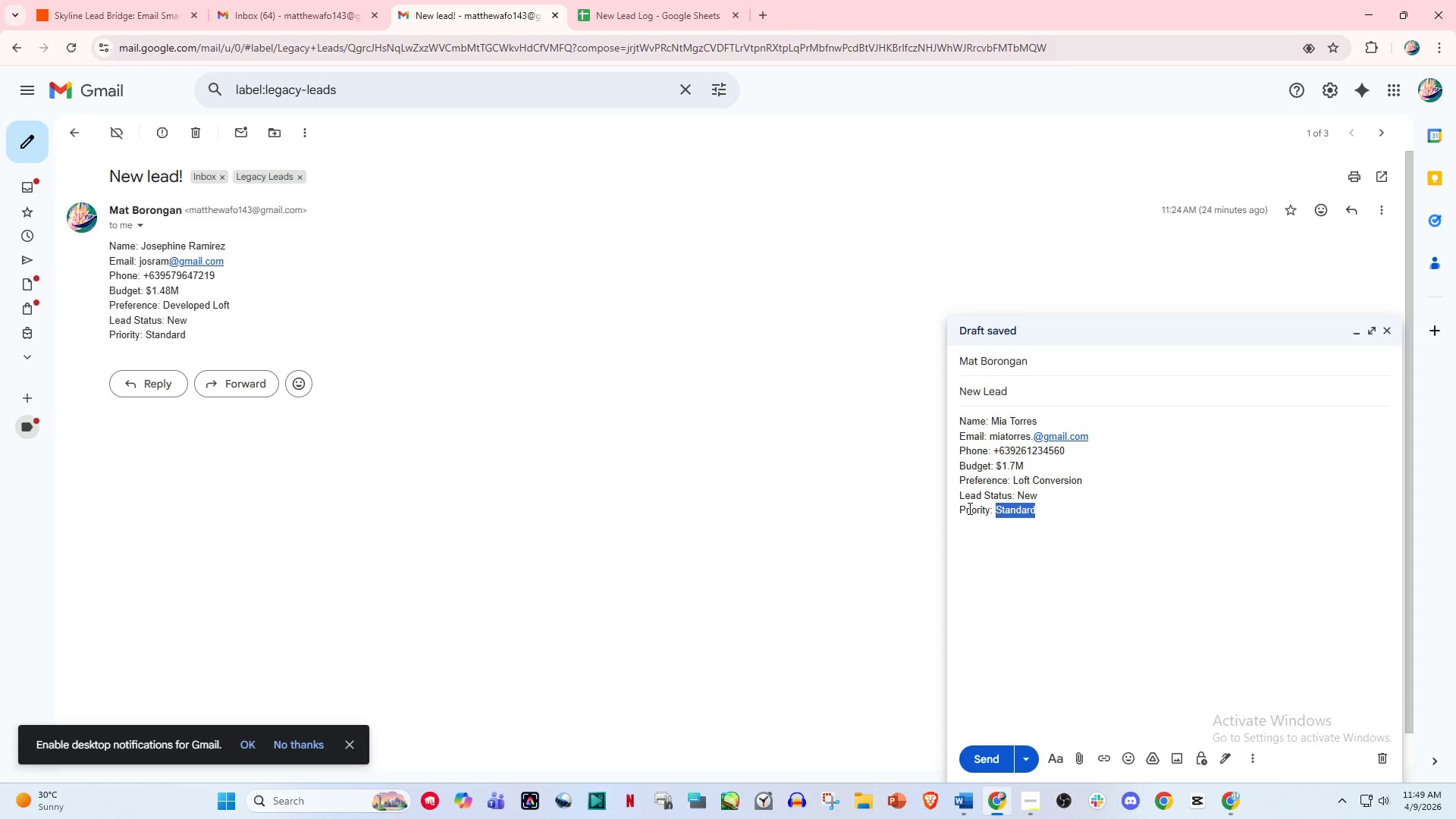 
hold_key(key=ShiftLeft, duration=0.78)
 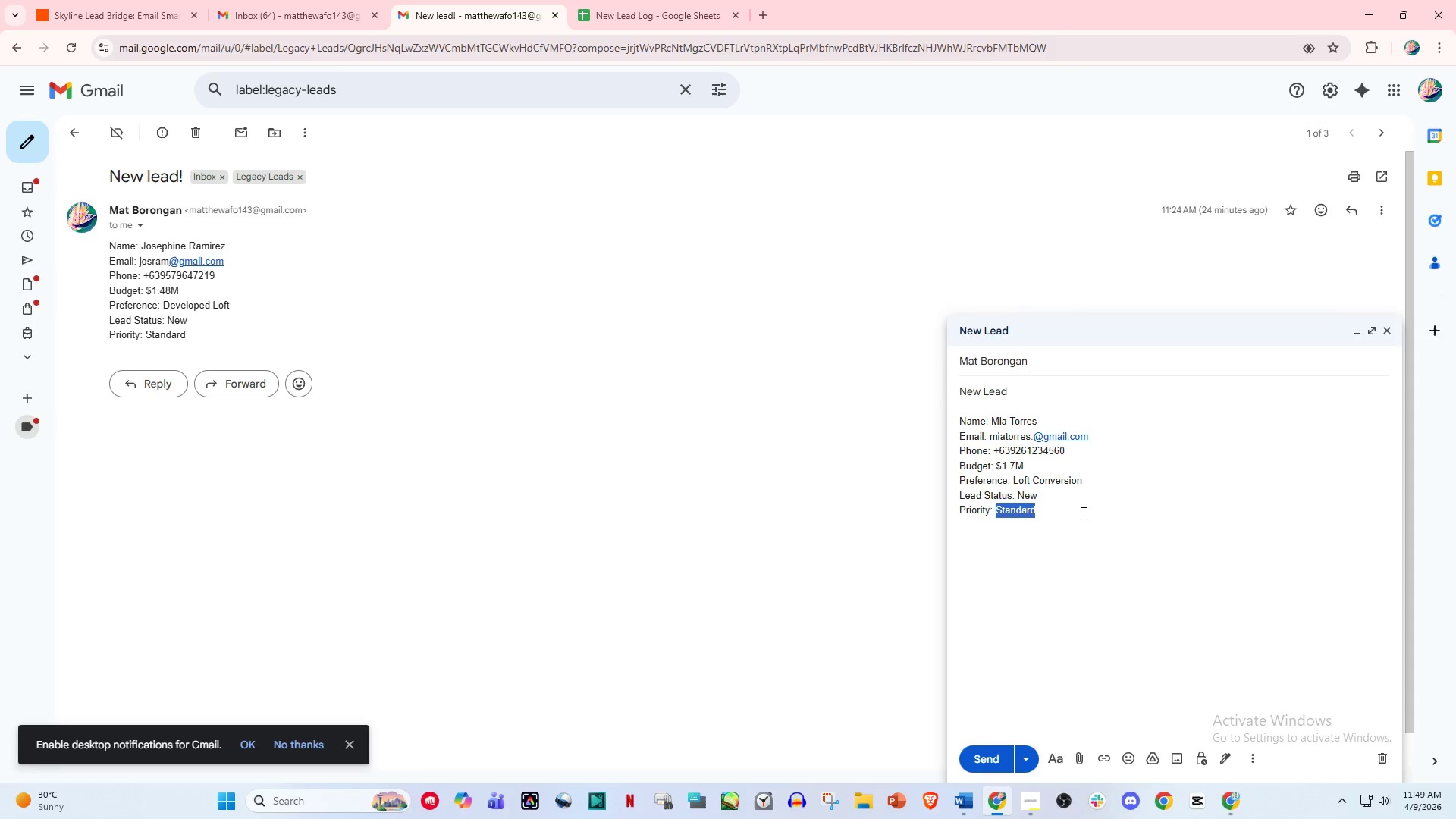 
left_click([1085, 522])
 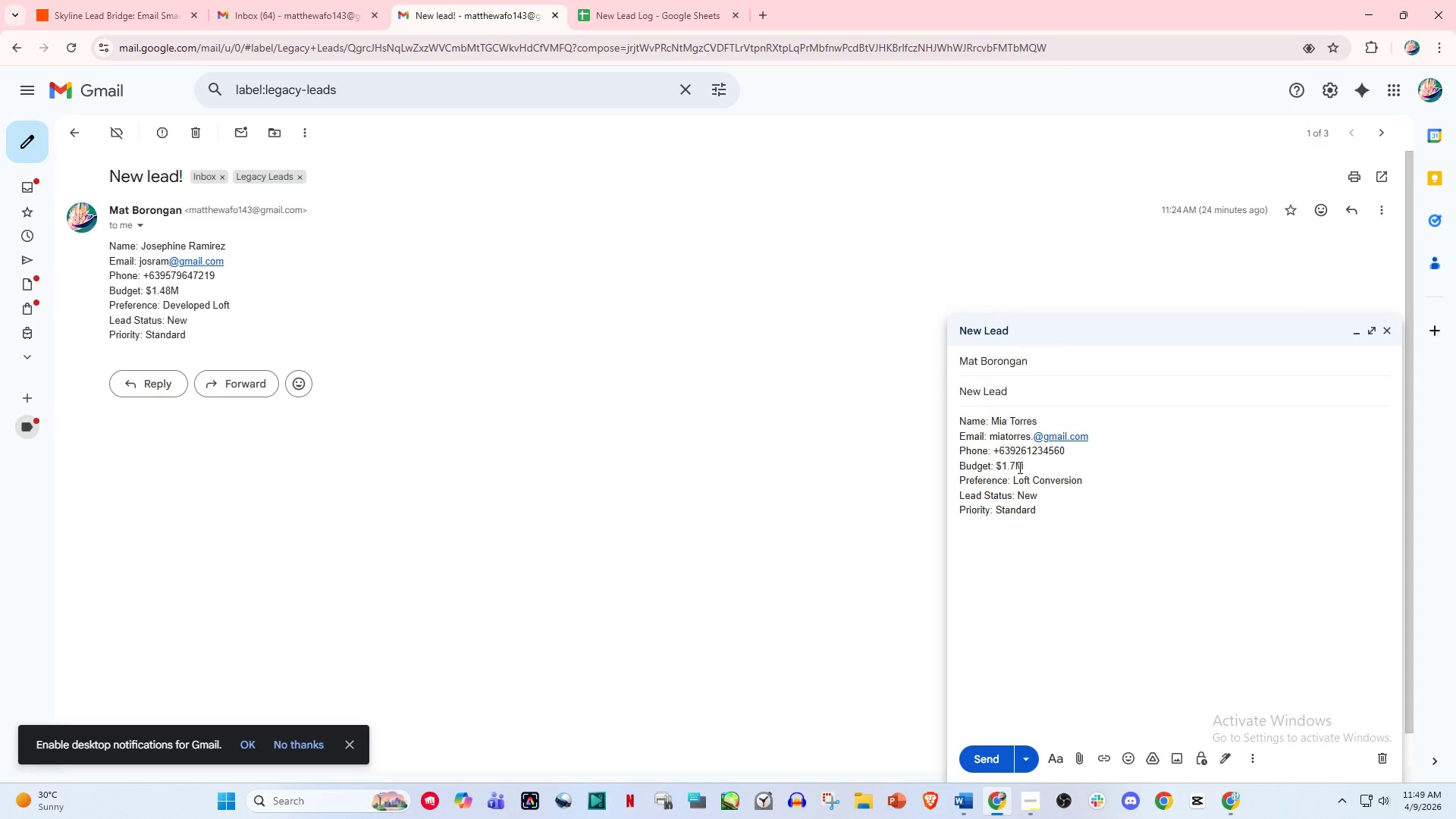 
left_click([1018, 465])
 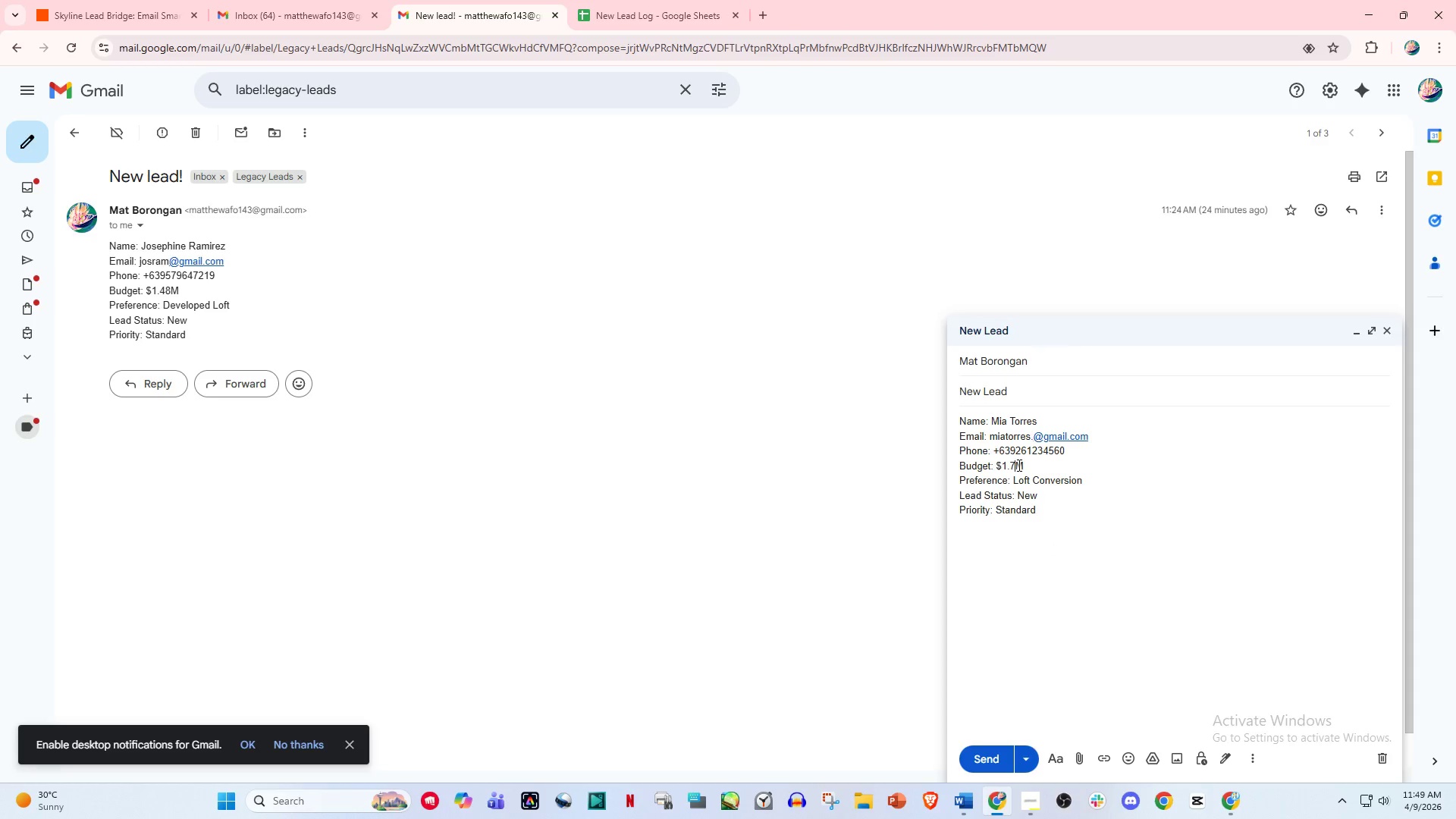 
key(Backspace)
 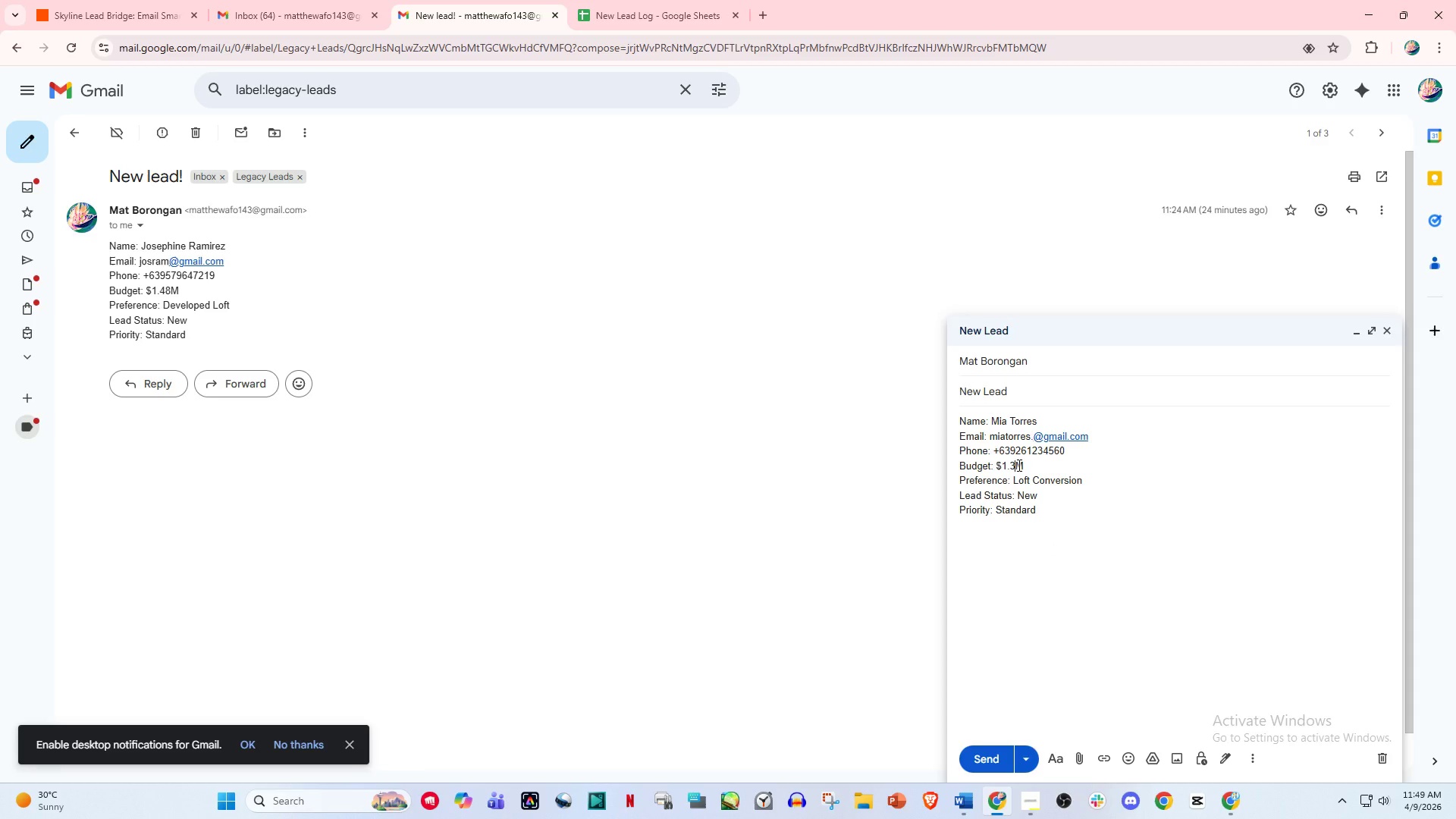 
key(3)
 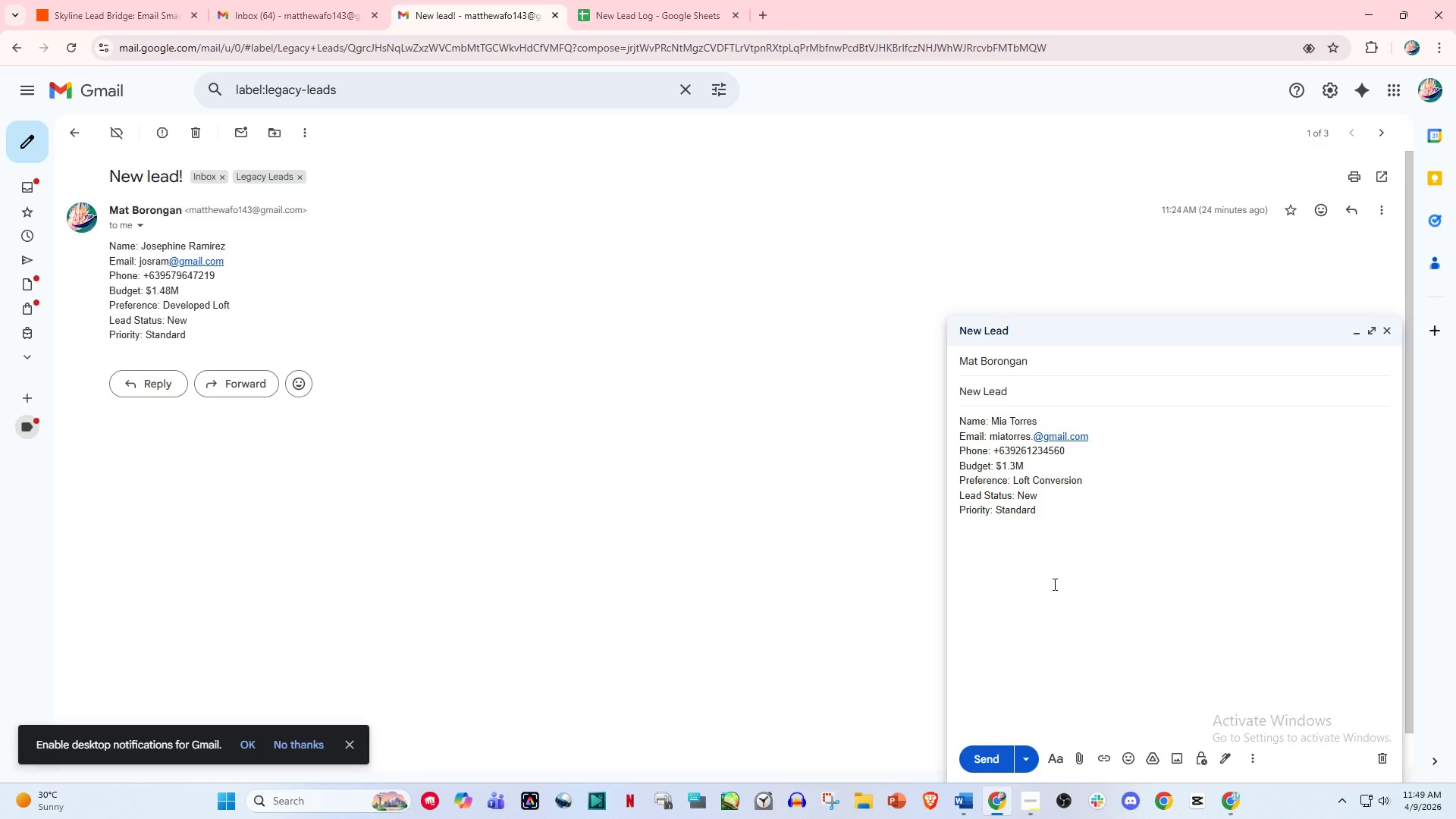 
scroll: coordinate [1052, 592], scroll_direction: down, amount: 3.0
 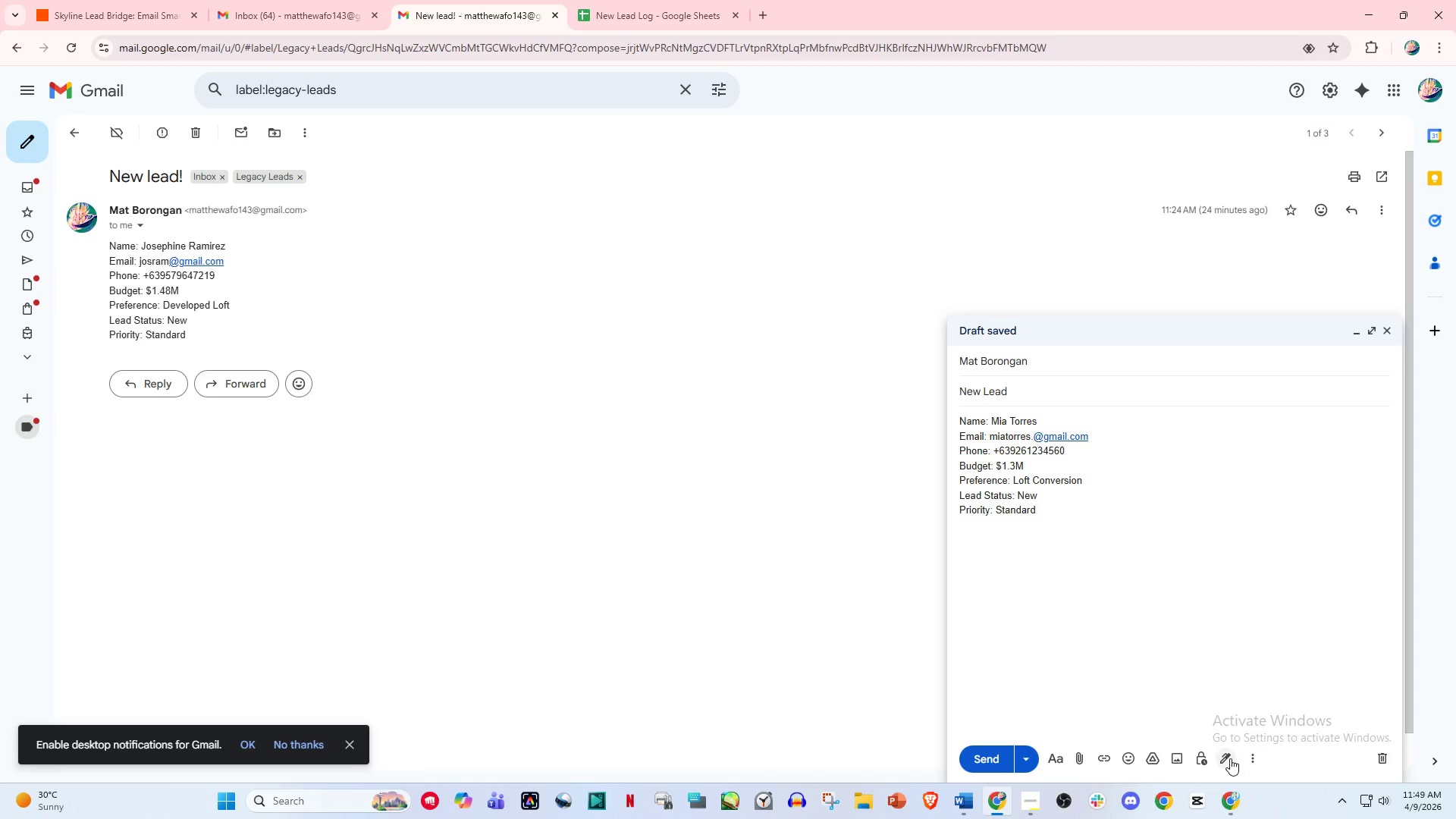 
left_click([1253, 756])
 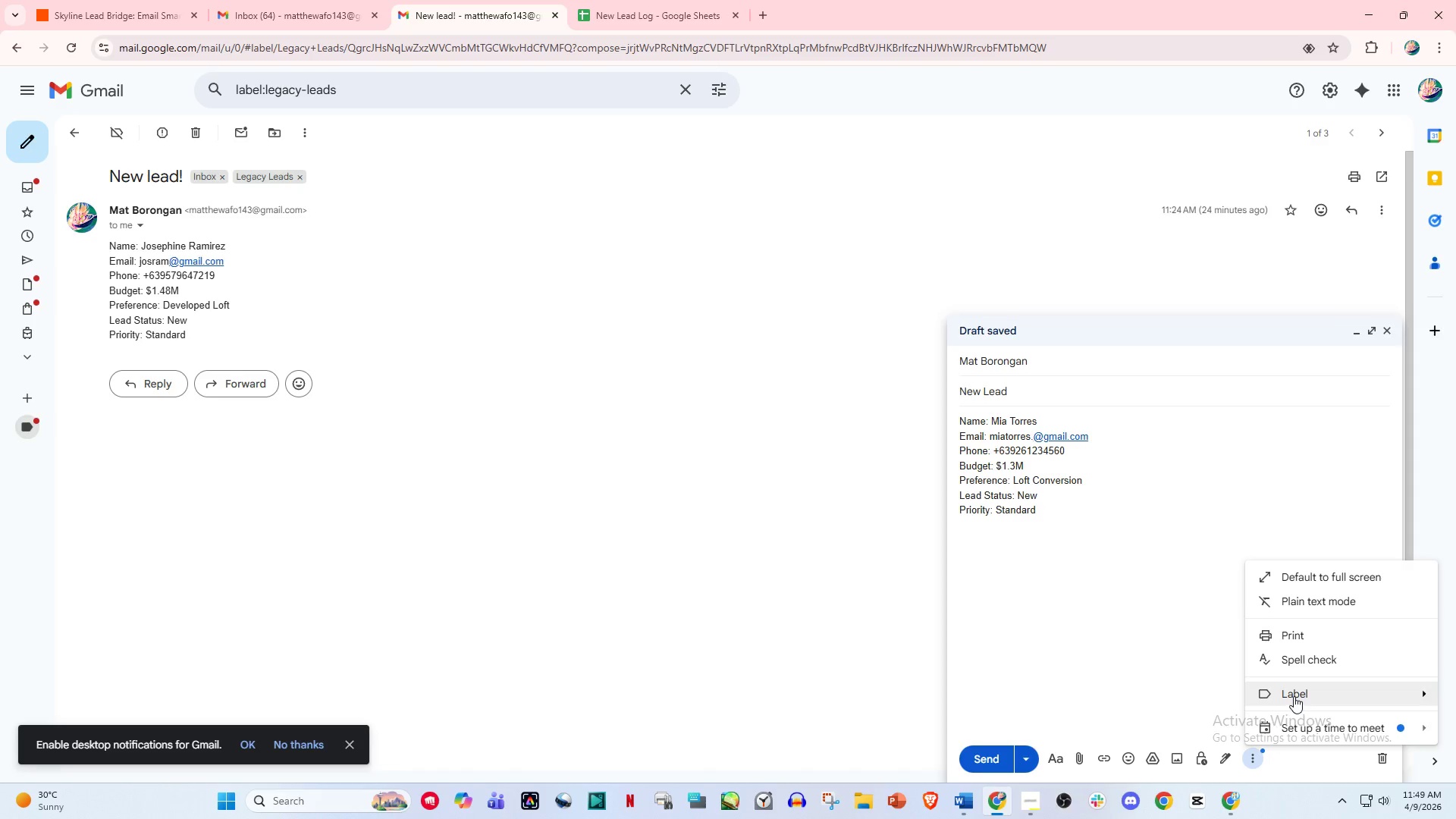 
left_click([1294, 696])
 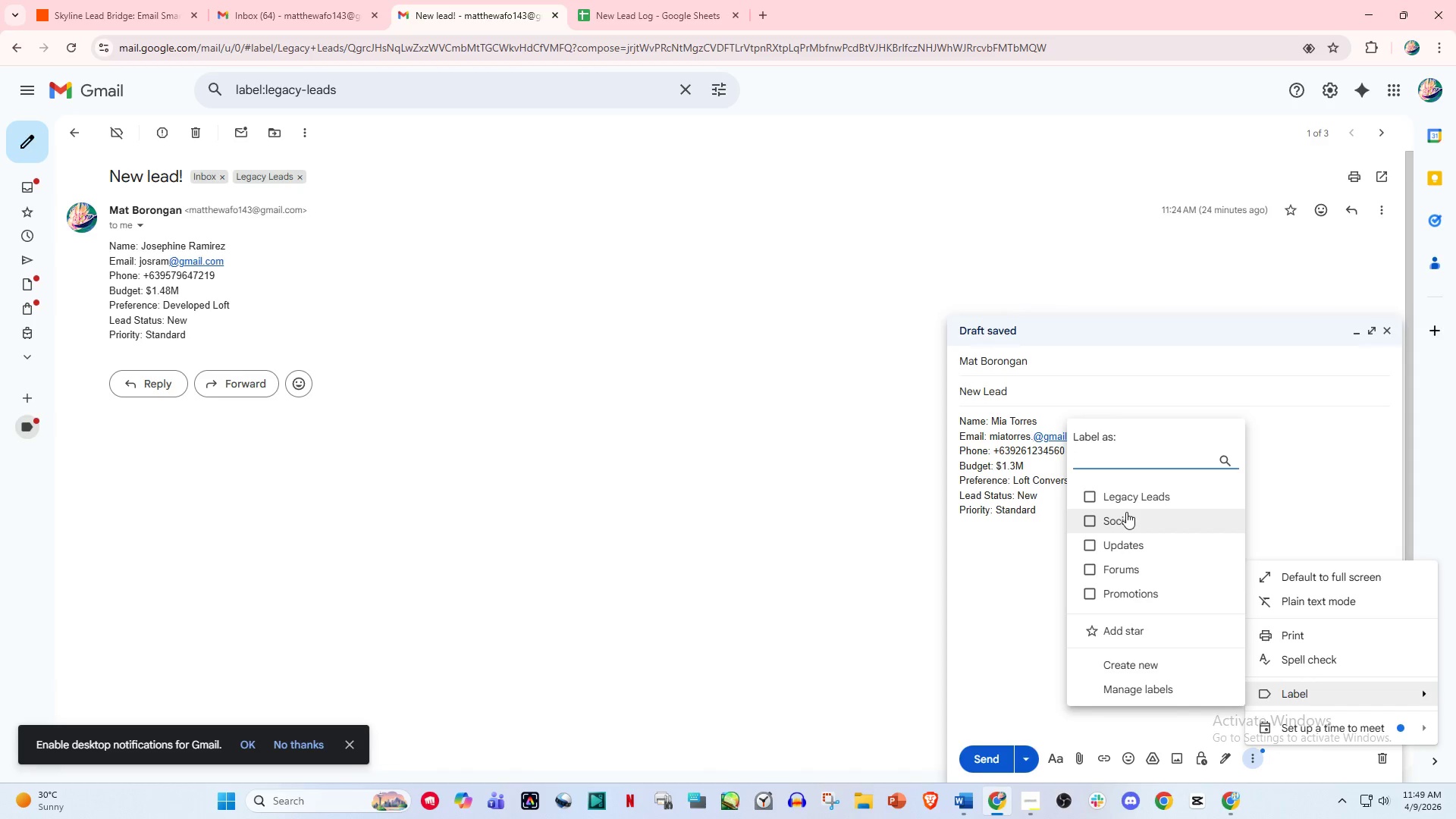 
left_click([1135, 500])
 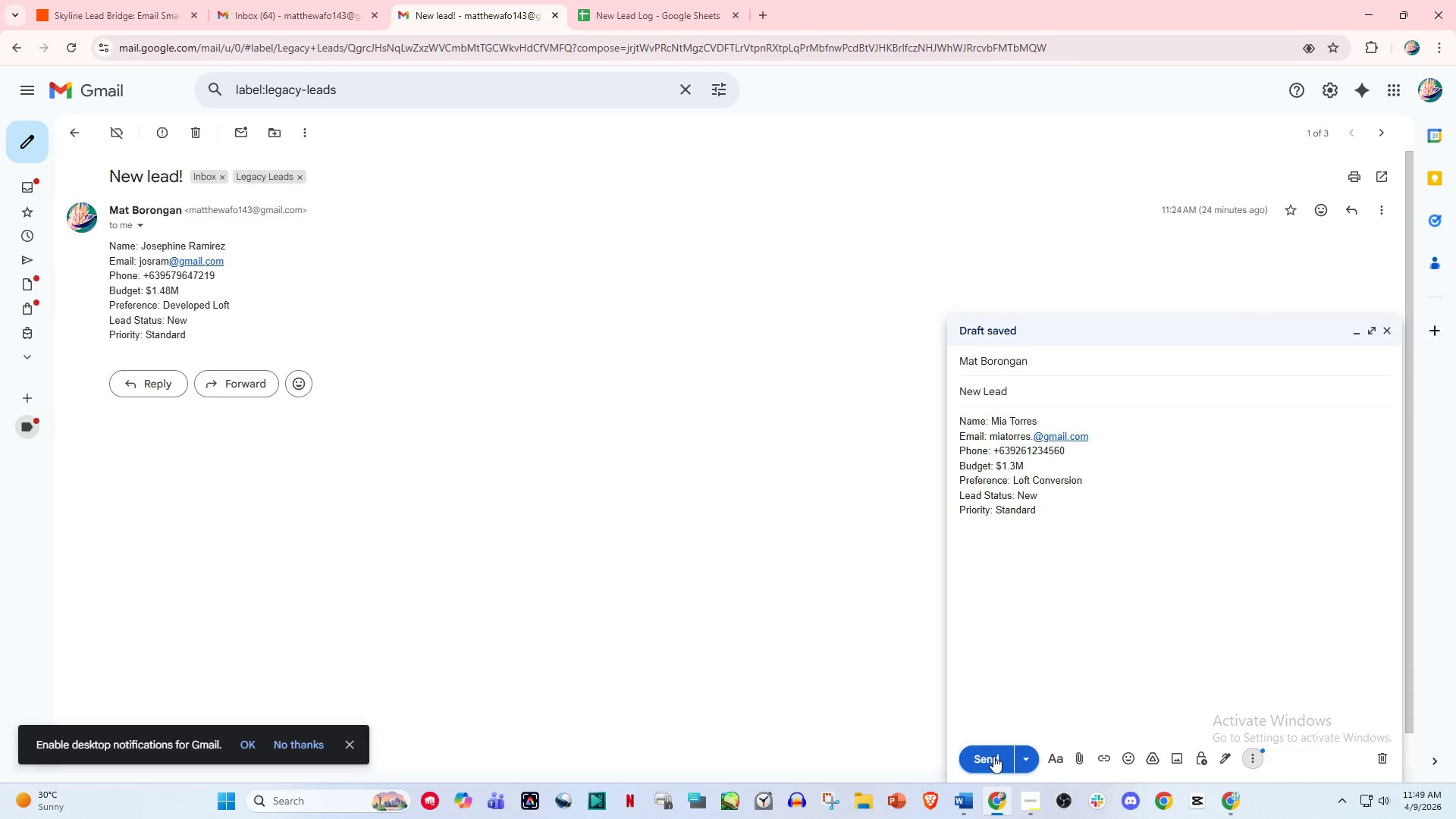 
left_click([993, 756])
 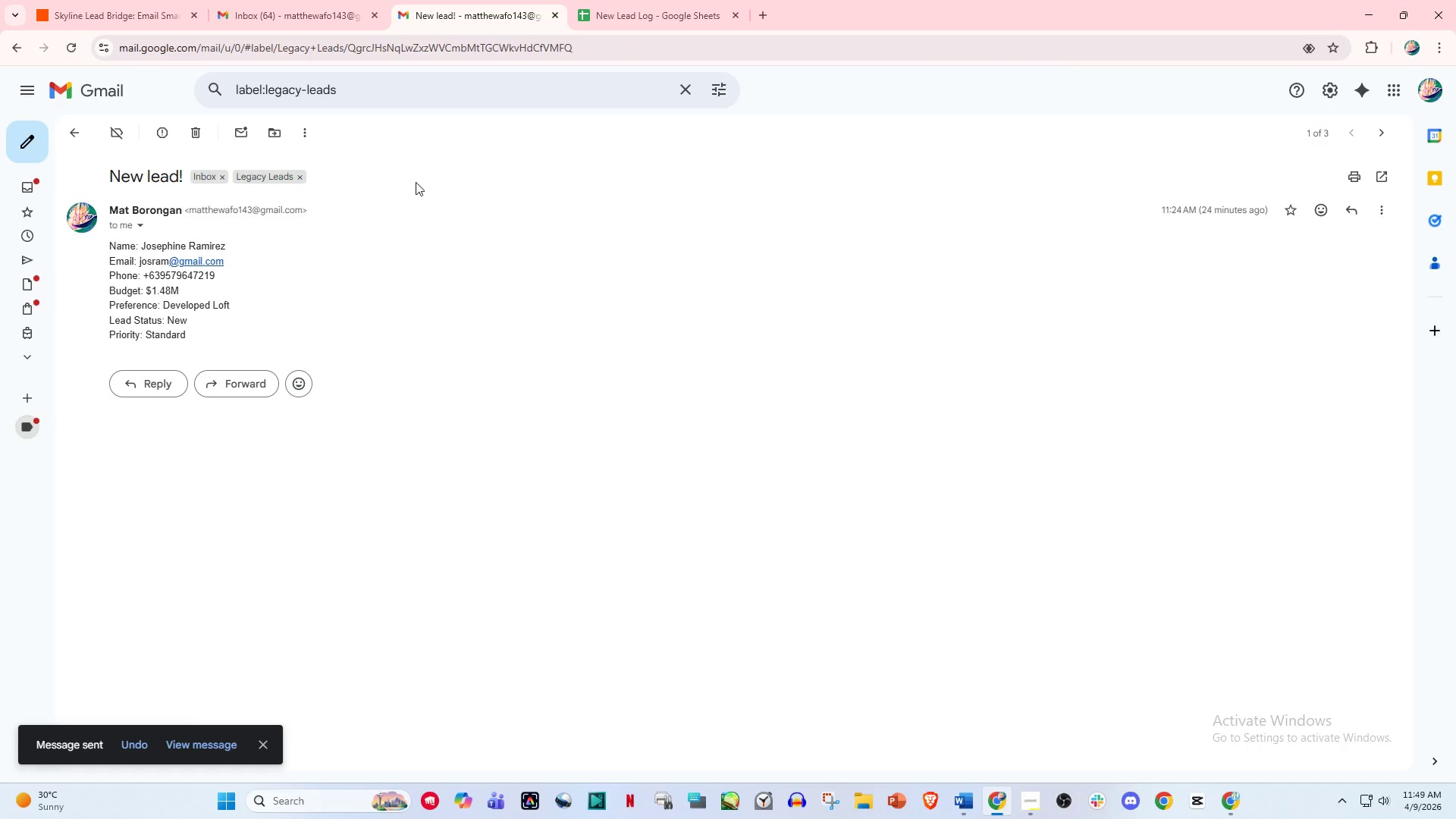 
left_click([119, 0])
 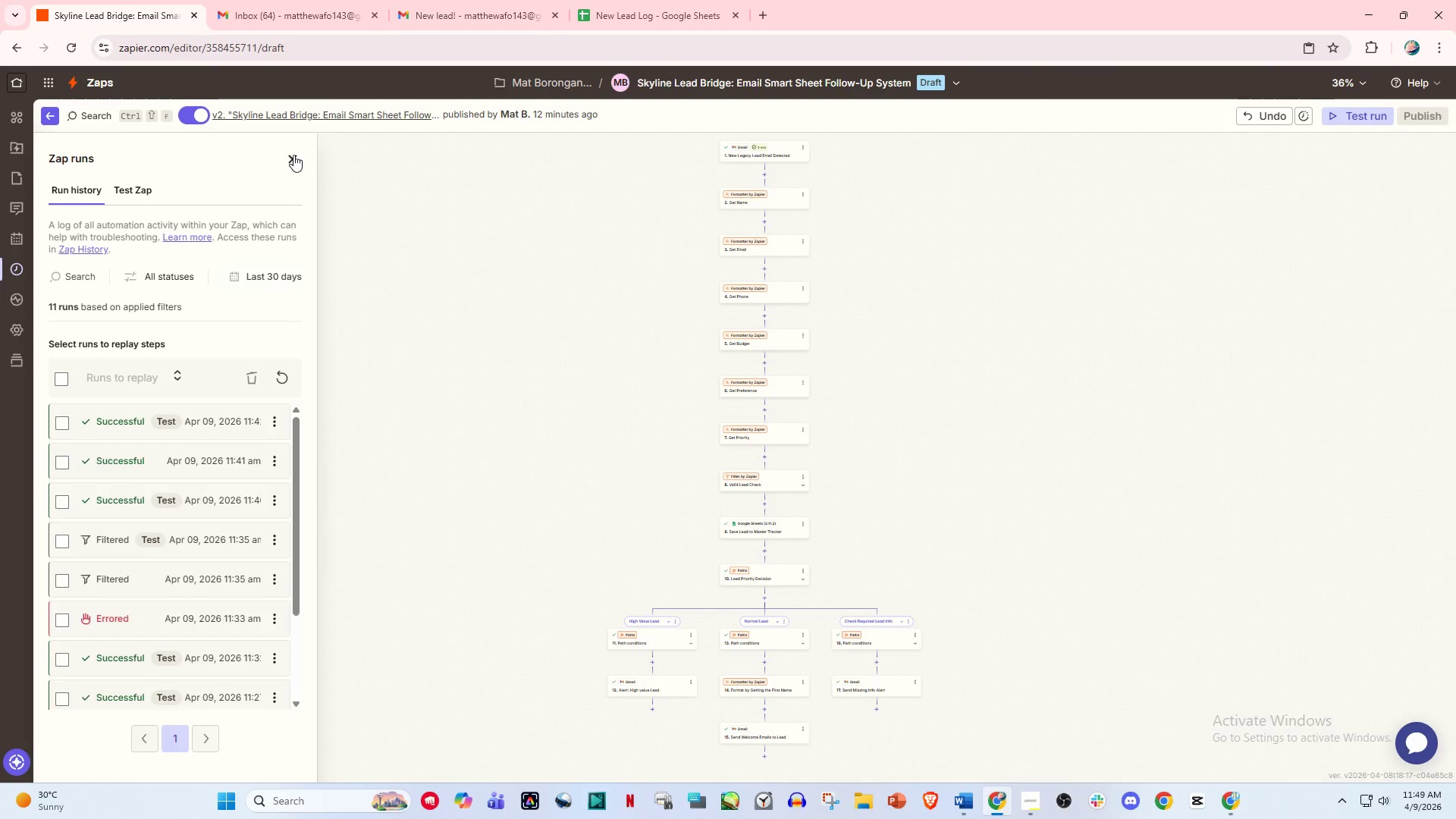 
left_click([293, 155])
 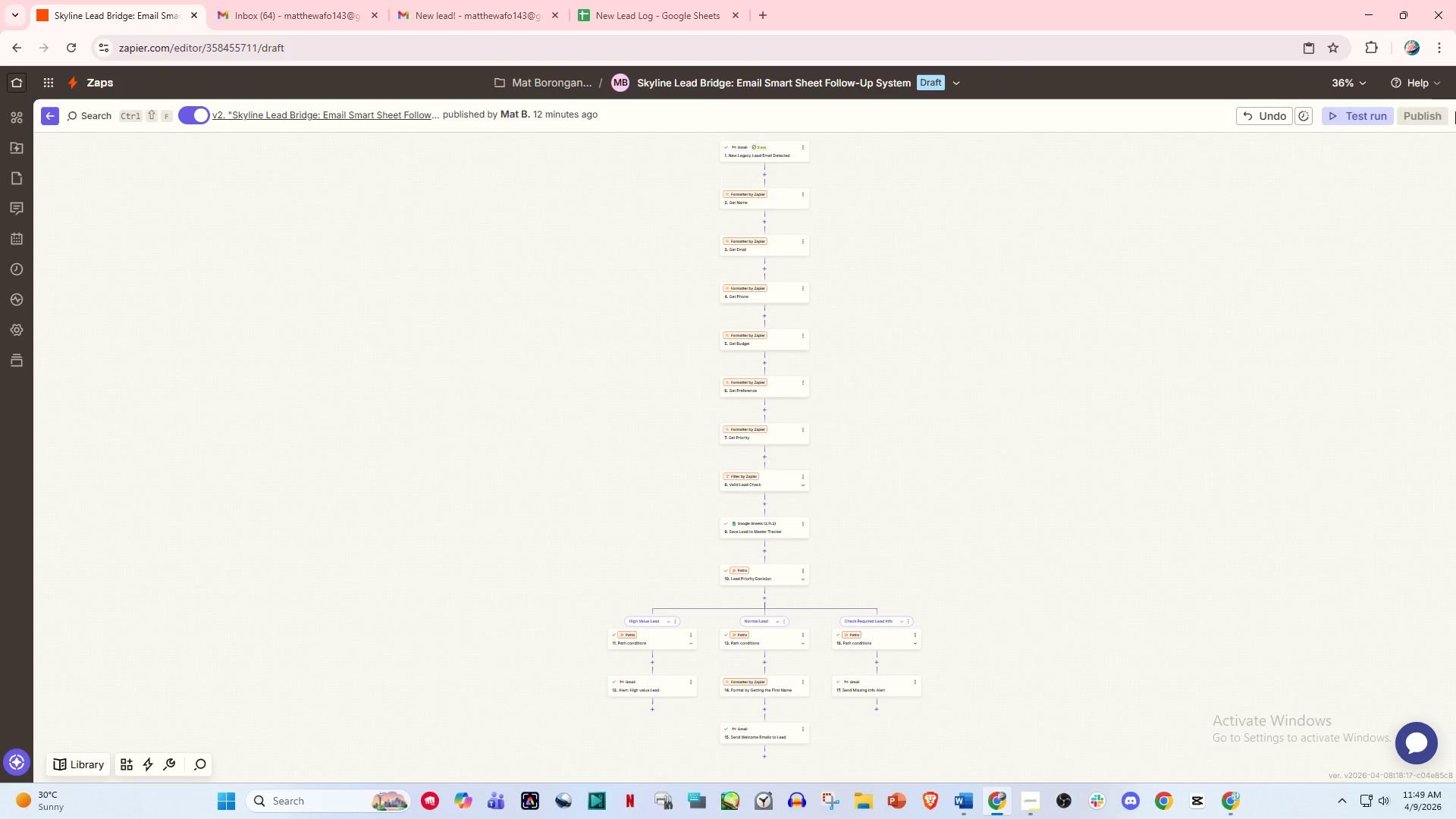 
left_click([1345, 110])
 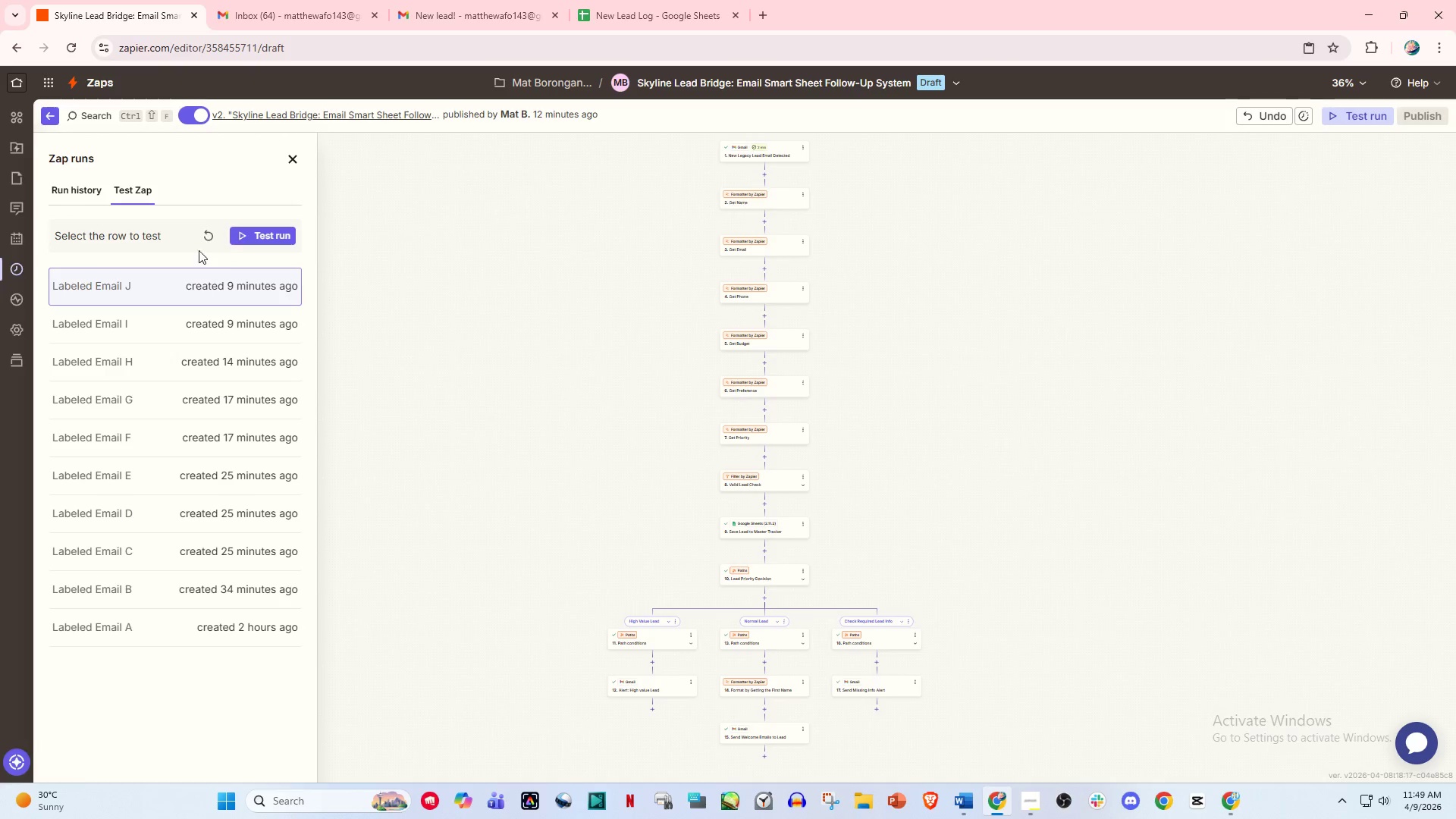 
left_click([199, 239])
 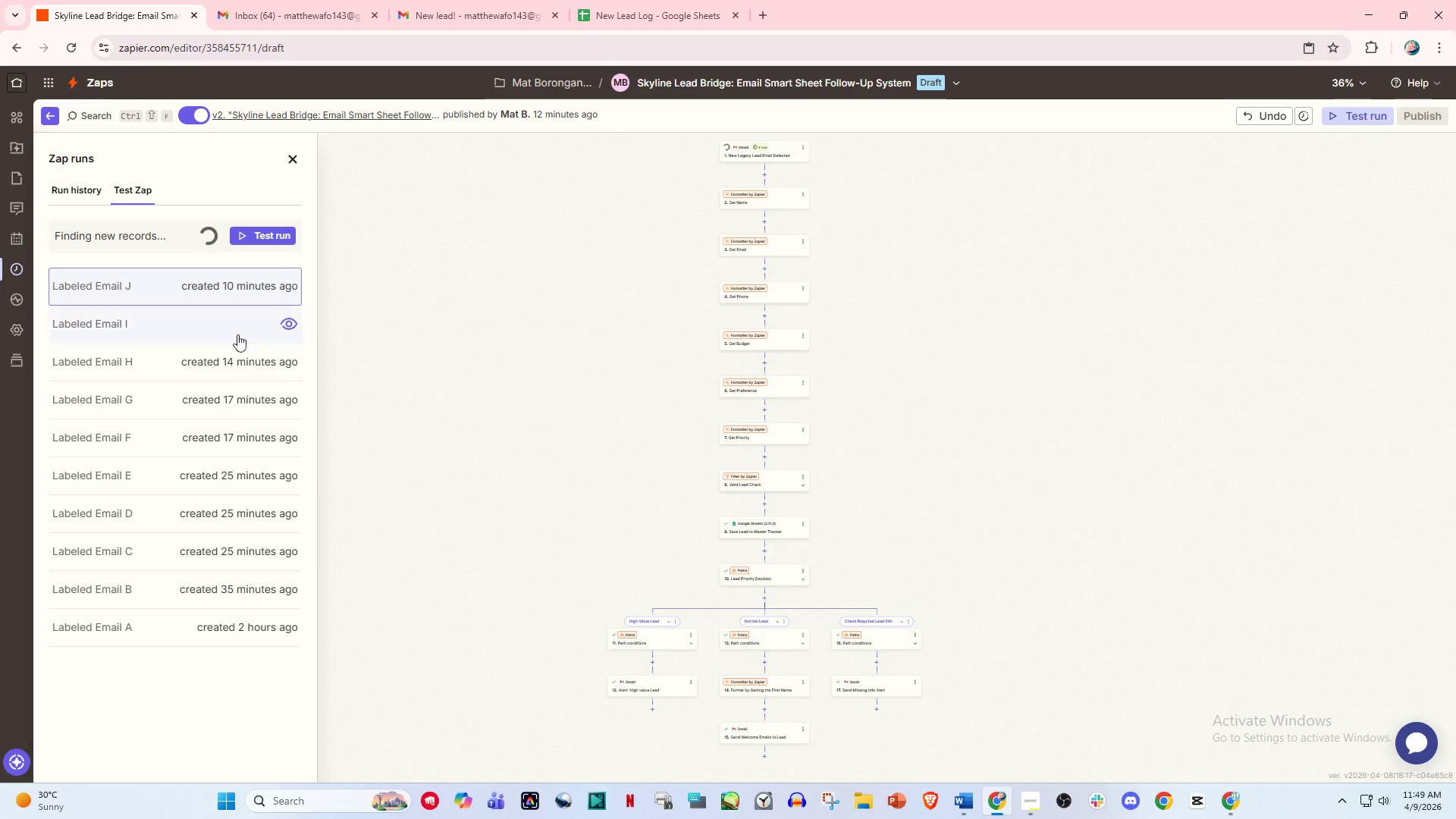 
wait(7.62)
 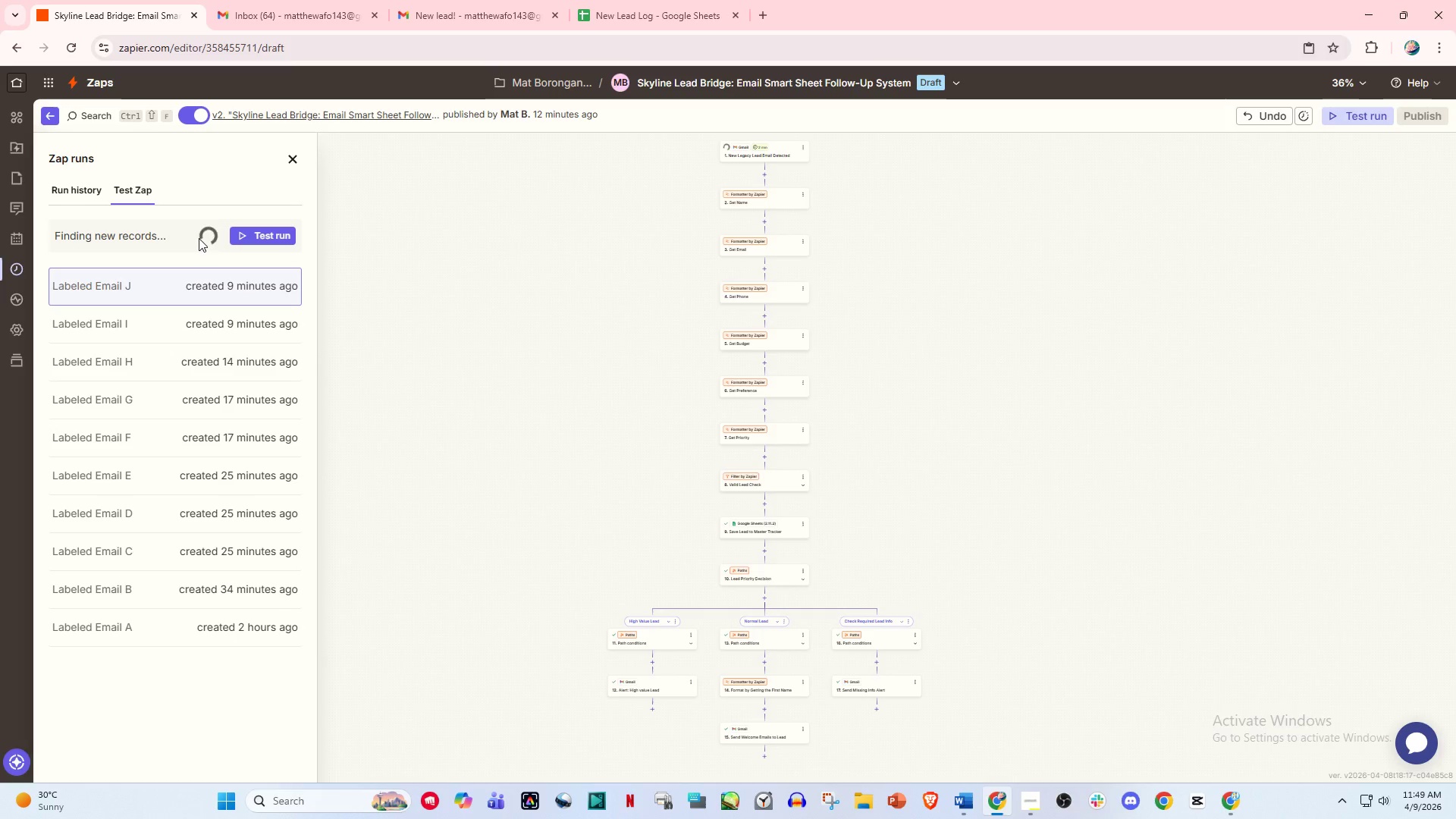 
left_click([240, 280])
 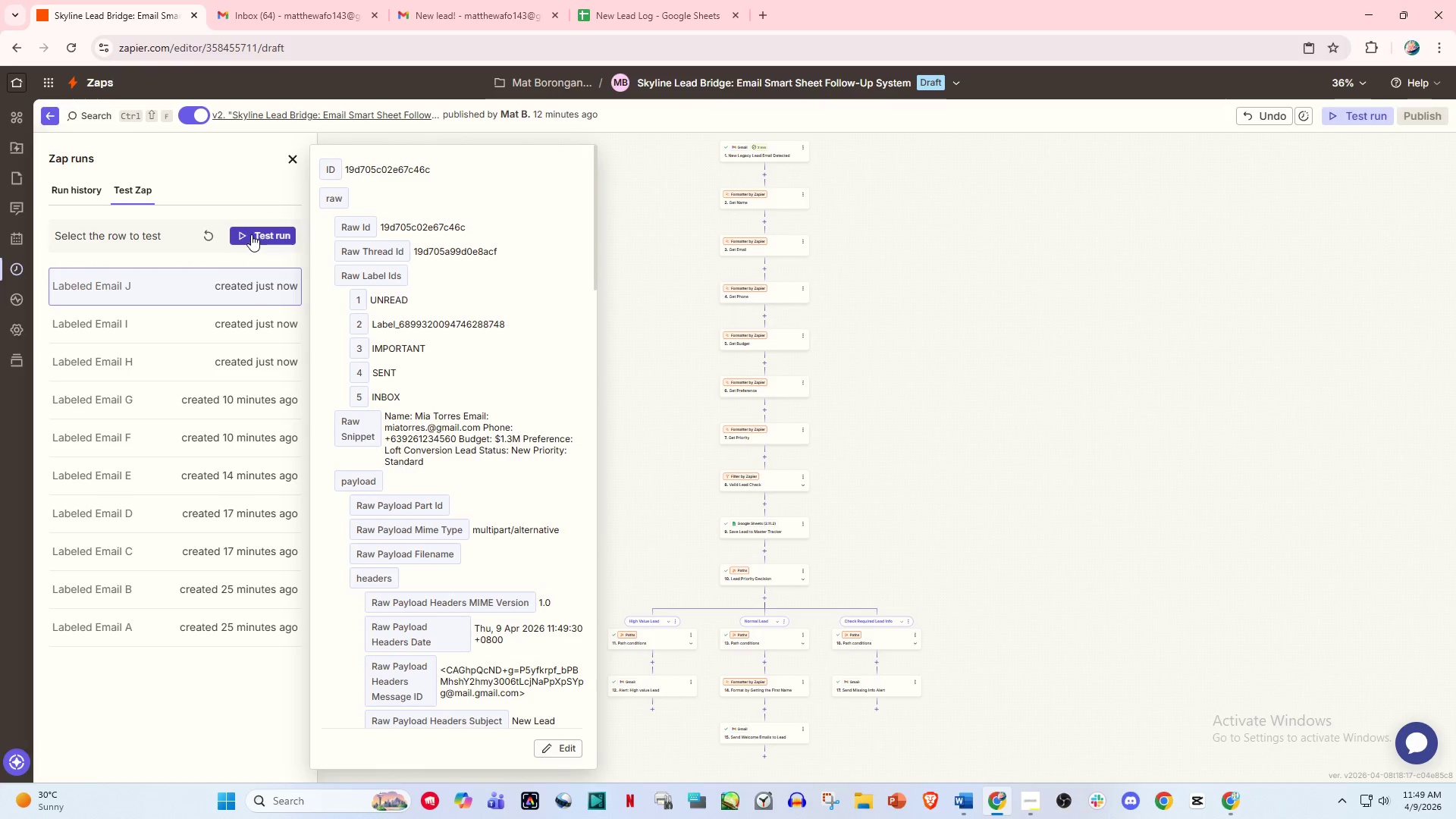 
left_click([253, 234])
 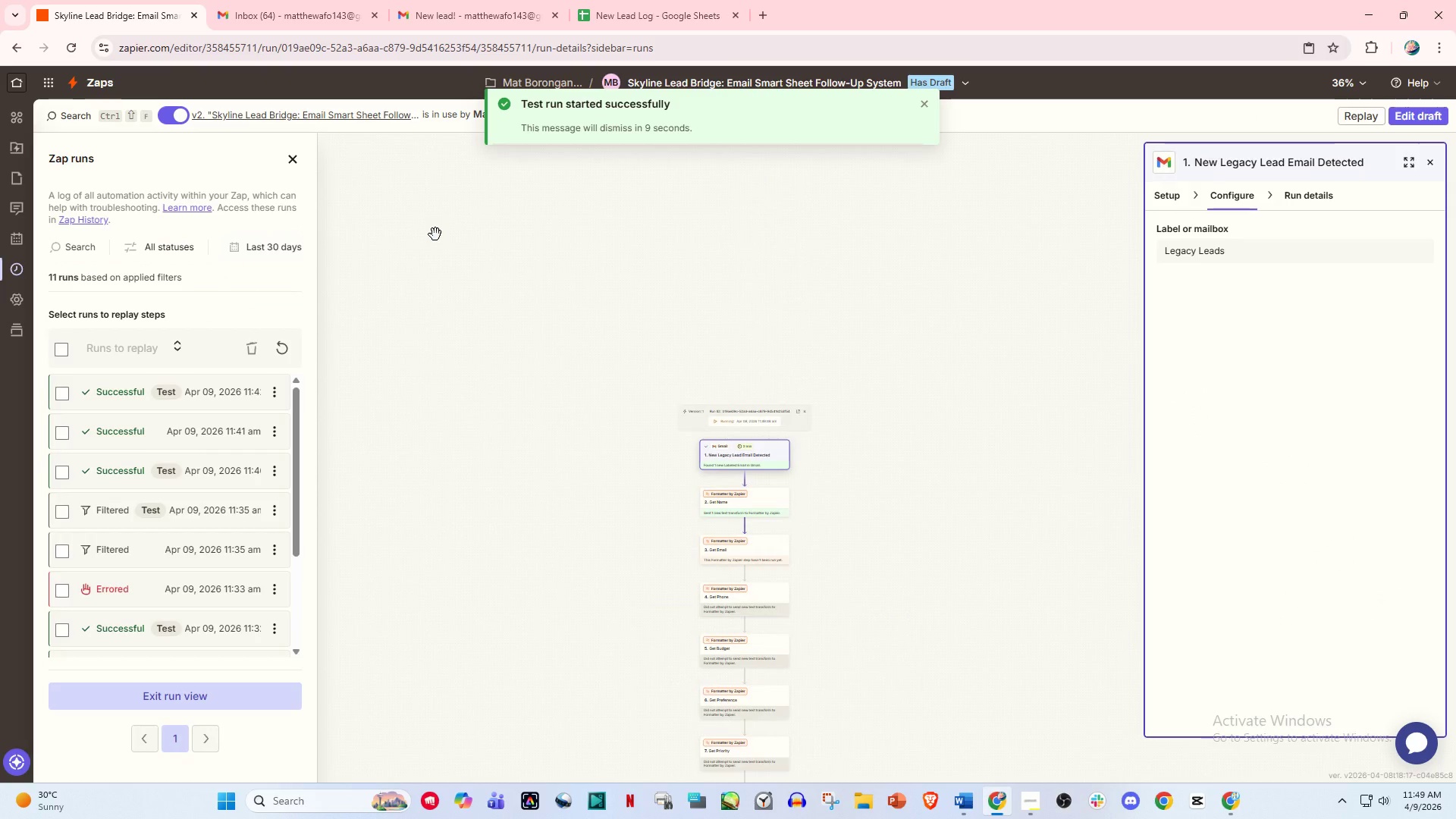 
wait(9.08)
 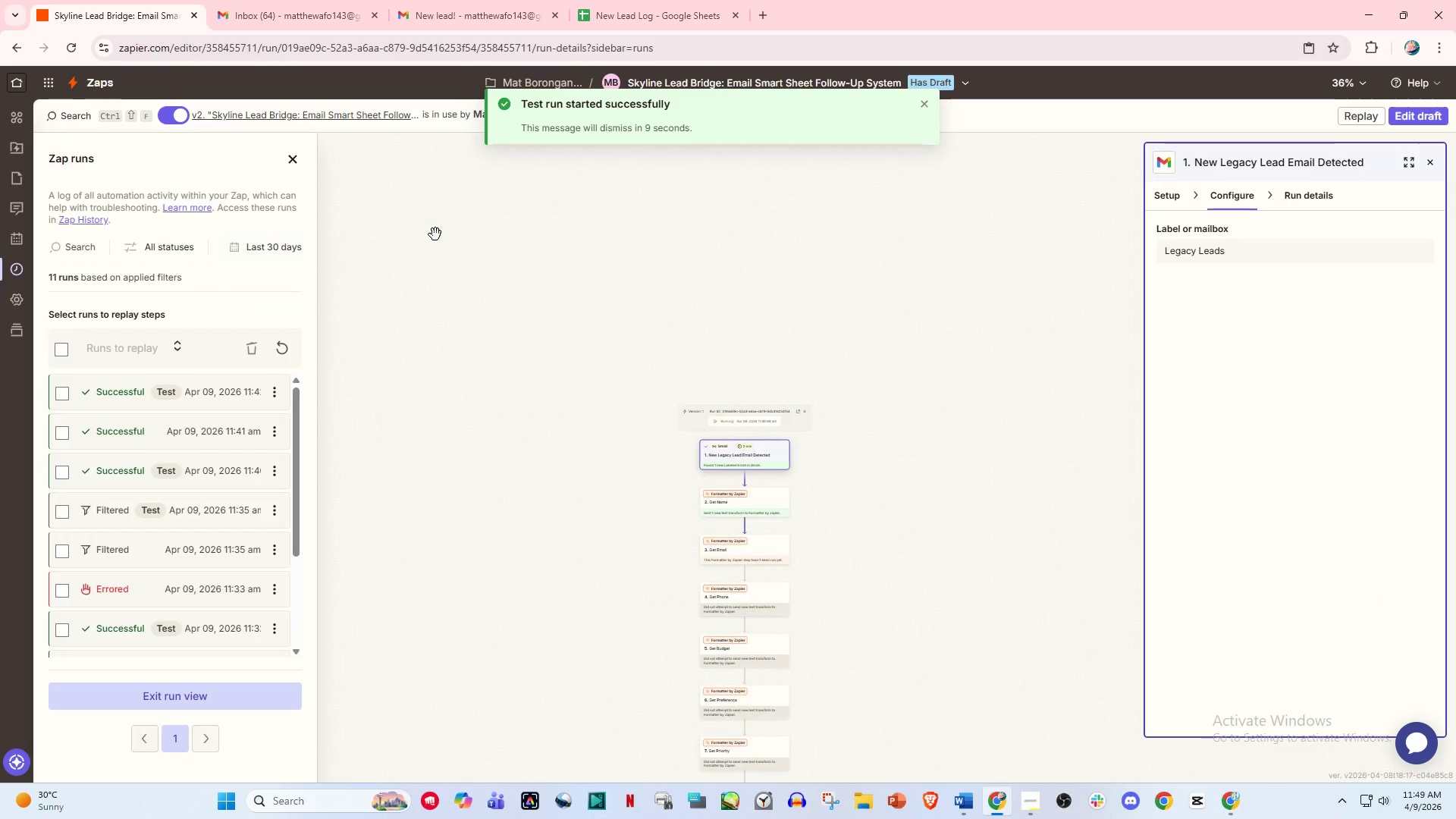 
left_click_drag(start_coordinate=[1020, 465], to_coordinate=[933, 207])
 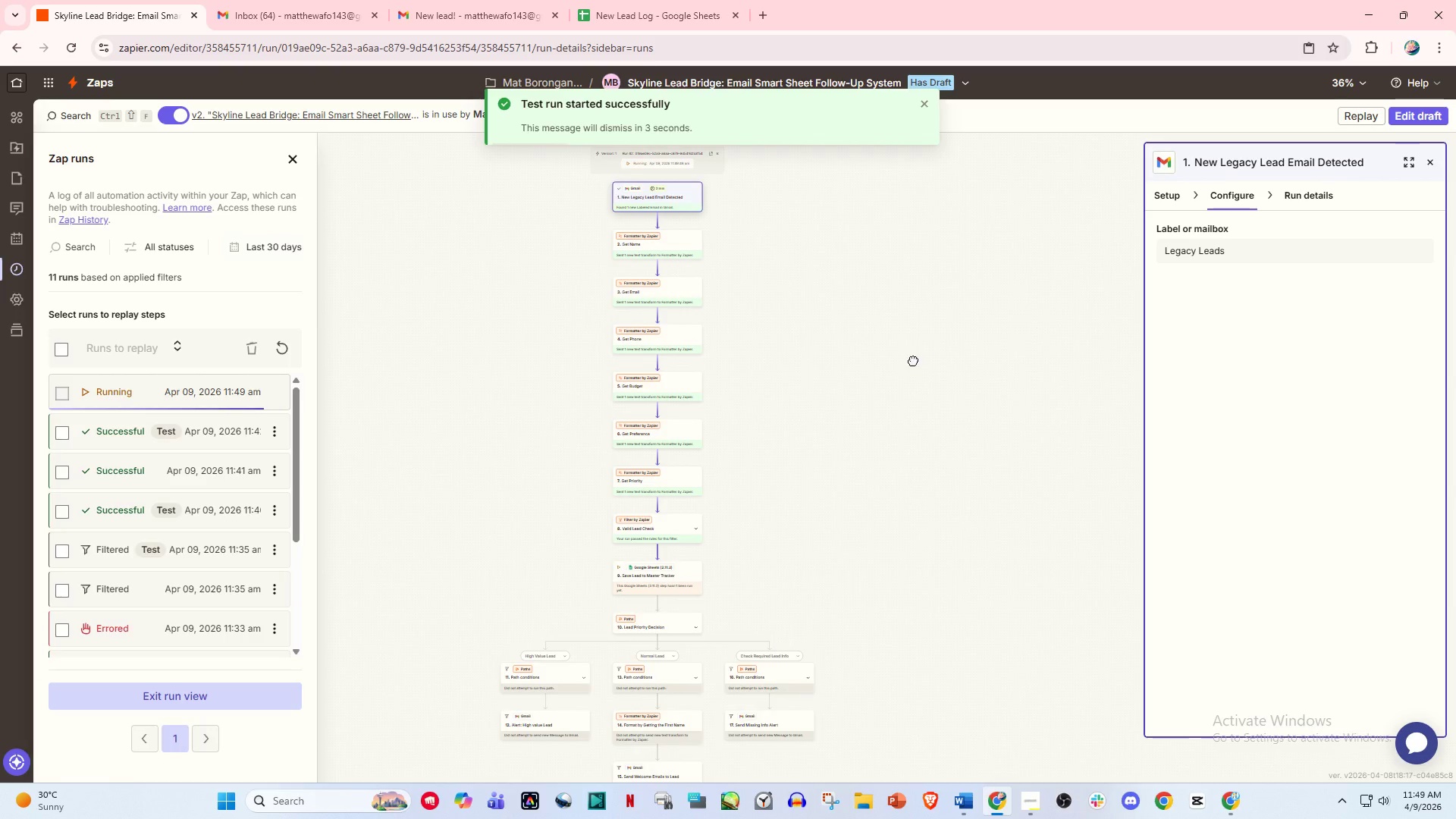 
left_click_drag(start_coordinate=[913, 360], to_coordinate=[890, 188])
 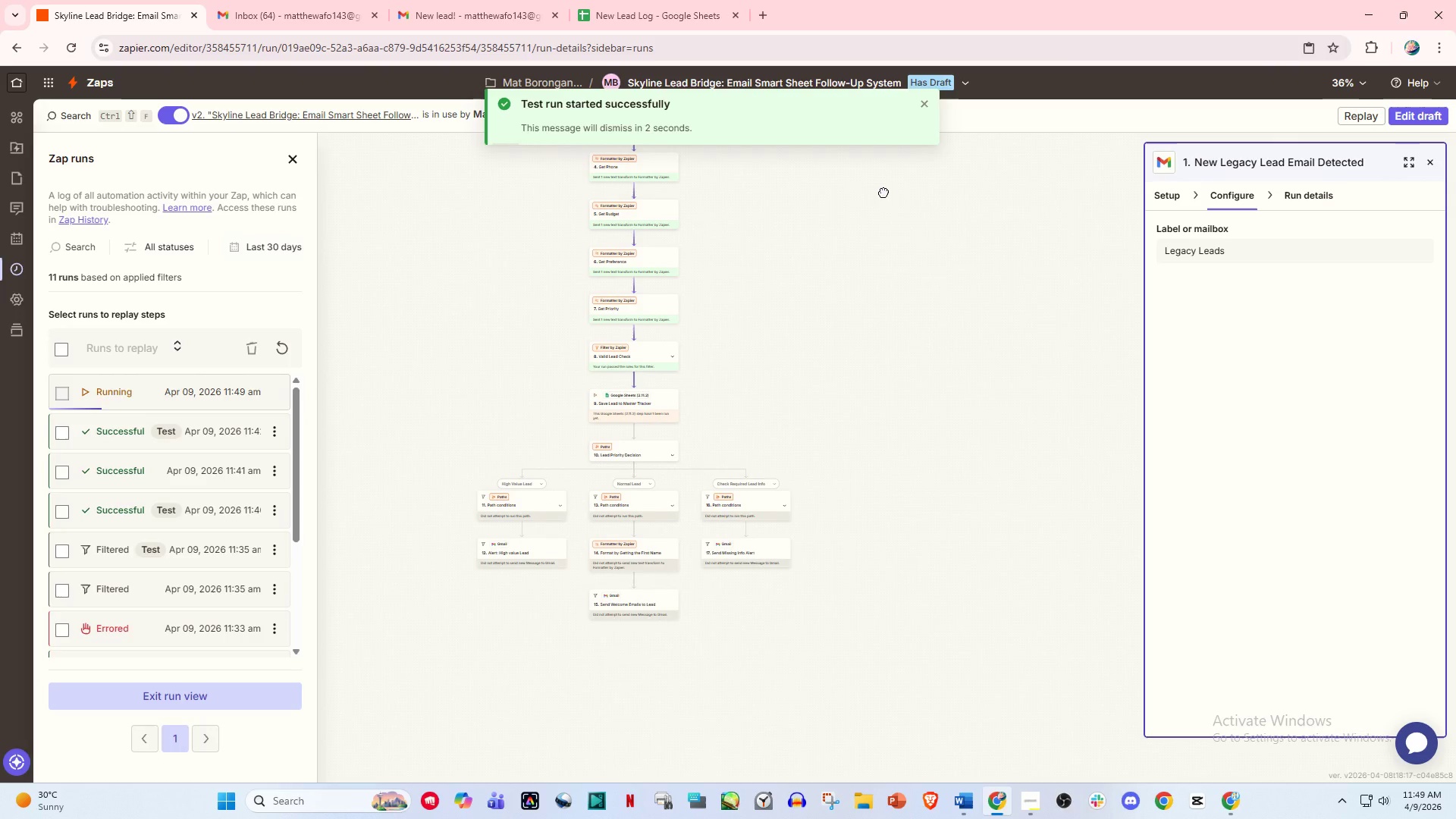 
left_click_drag(start_coordinate=[883, 192], to_coordinate=[917, 271])
 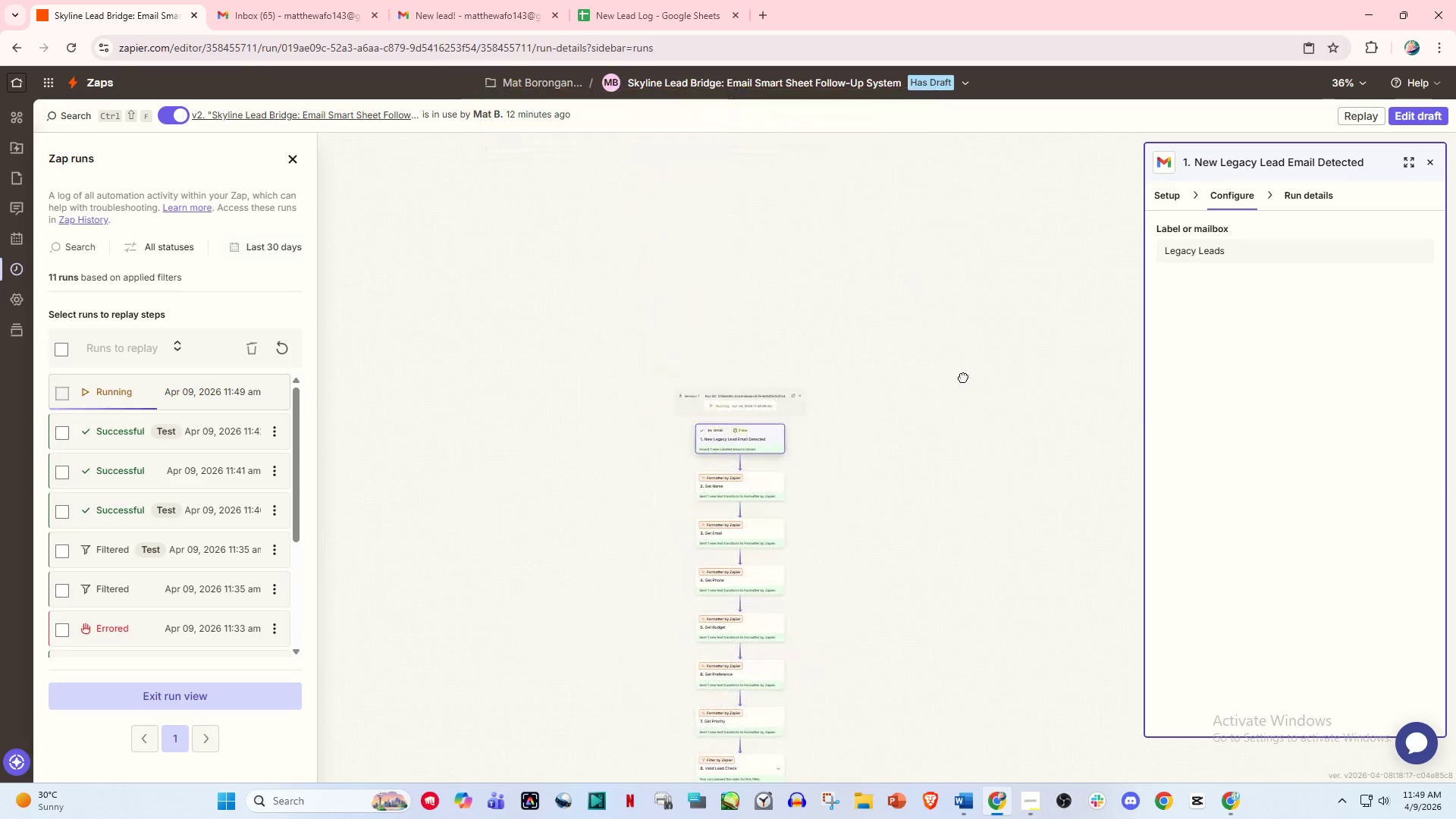 
left_click_drag(start_coordinate=[1002, 464], to_coordinate=[843, 167])
 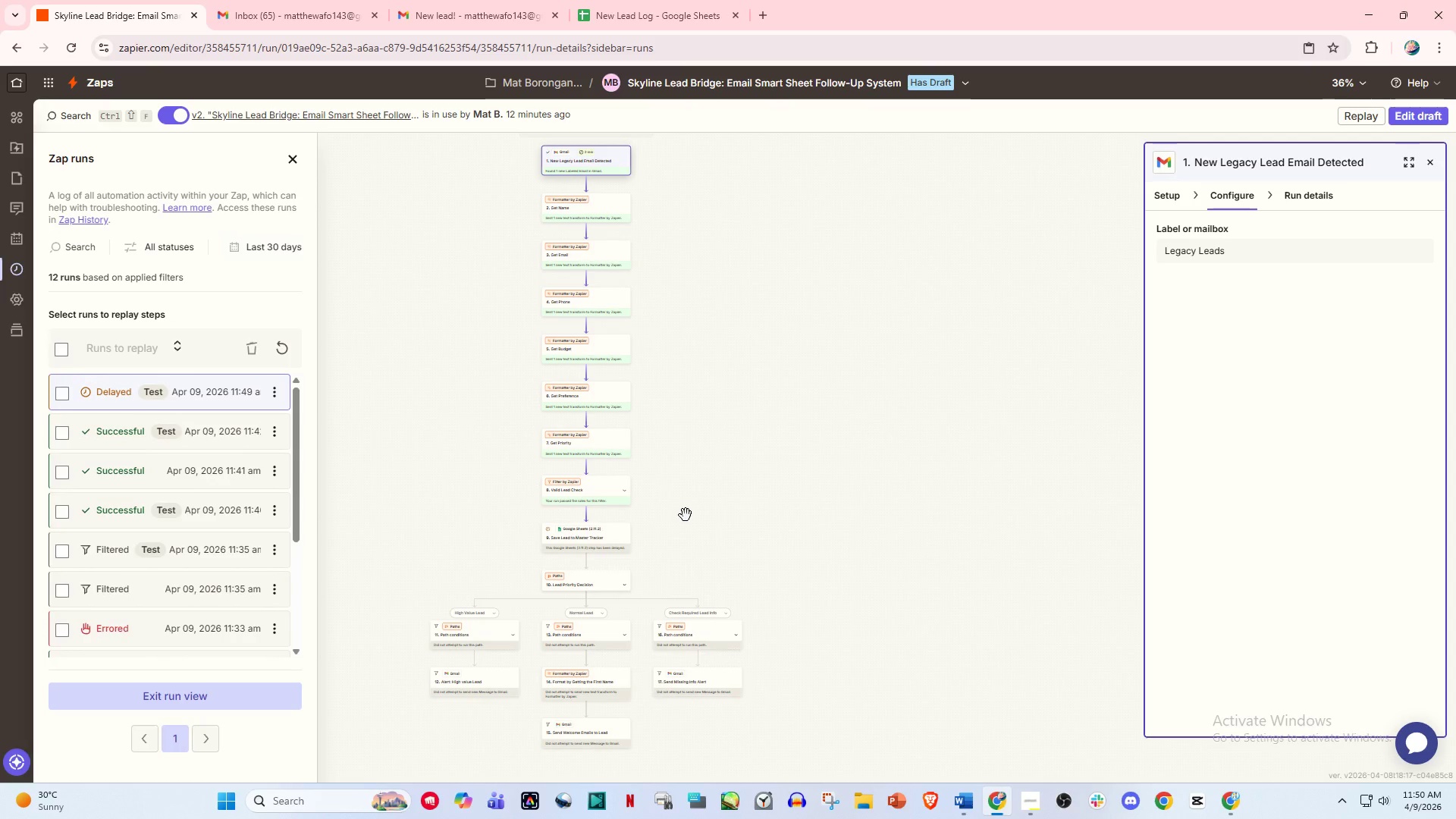 
left_click_drag(start_coordinate=[673, 541], to_coordinate=[672, 409])
 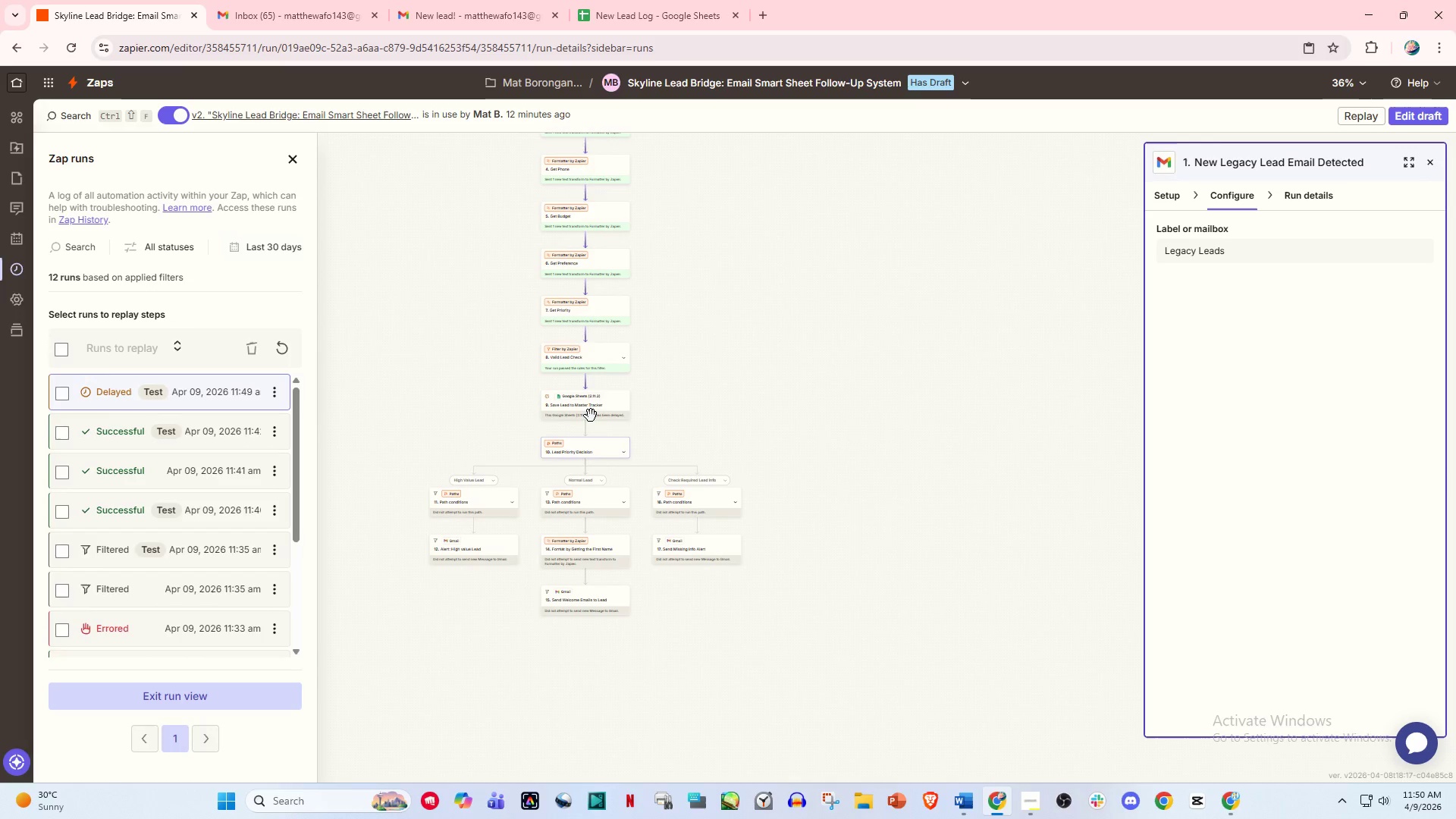 
mouse_move([610, 410])
 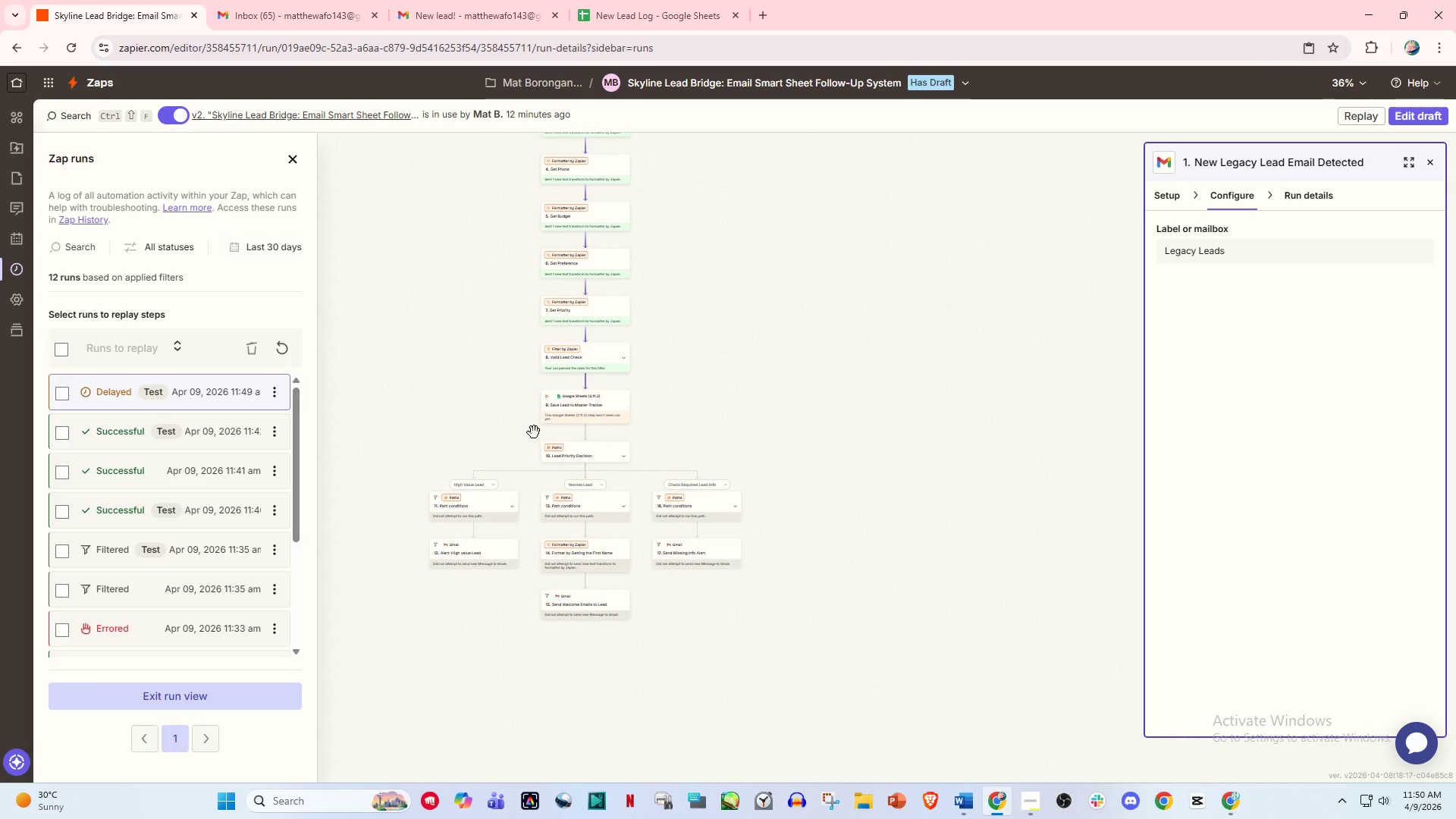 
left_click([613, 0])
 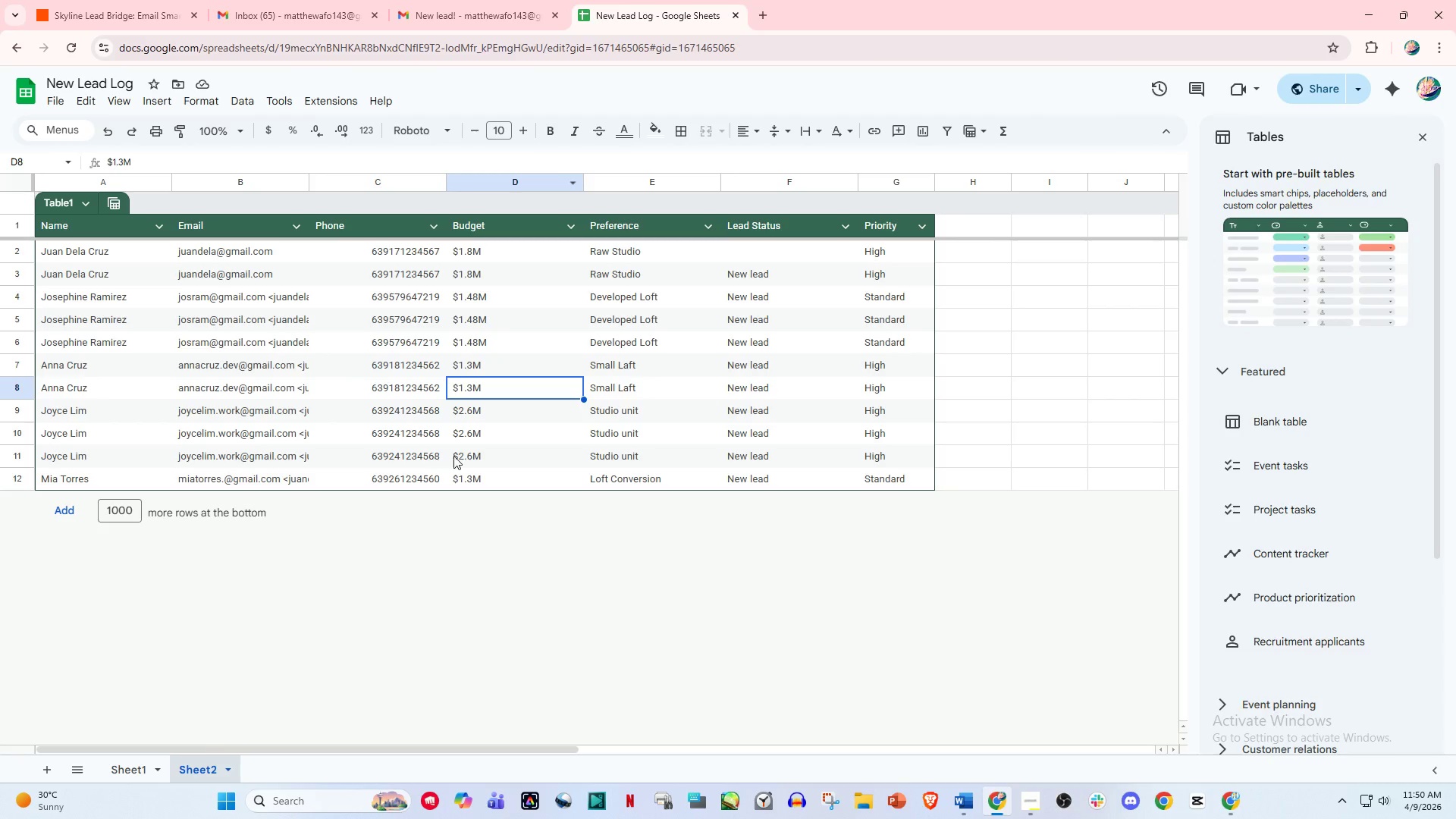 
left_click([472, 456])
 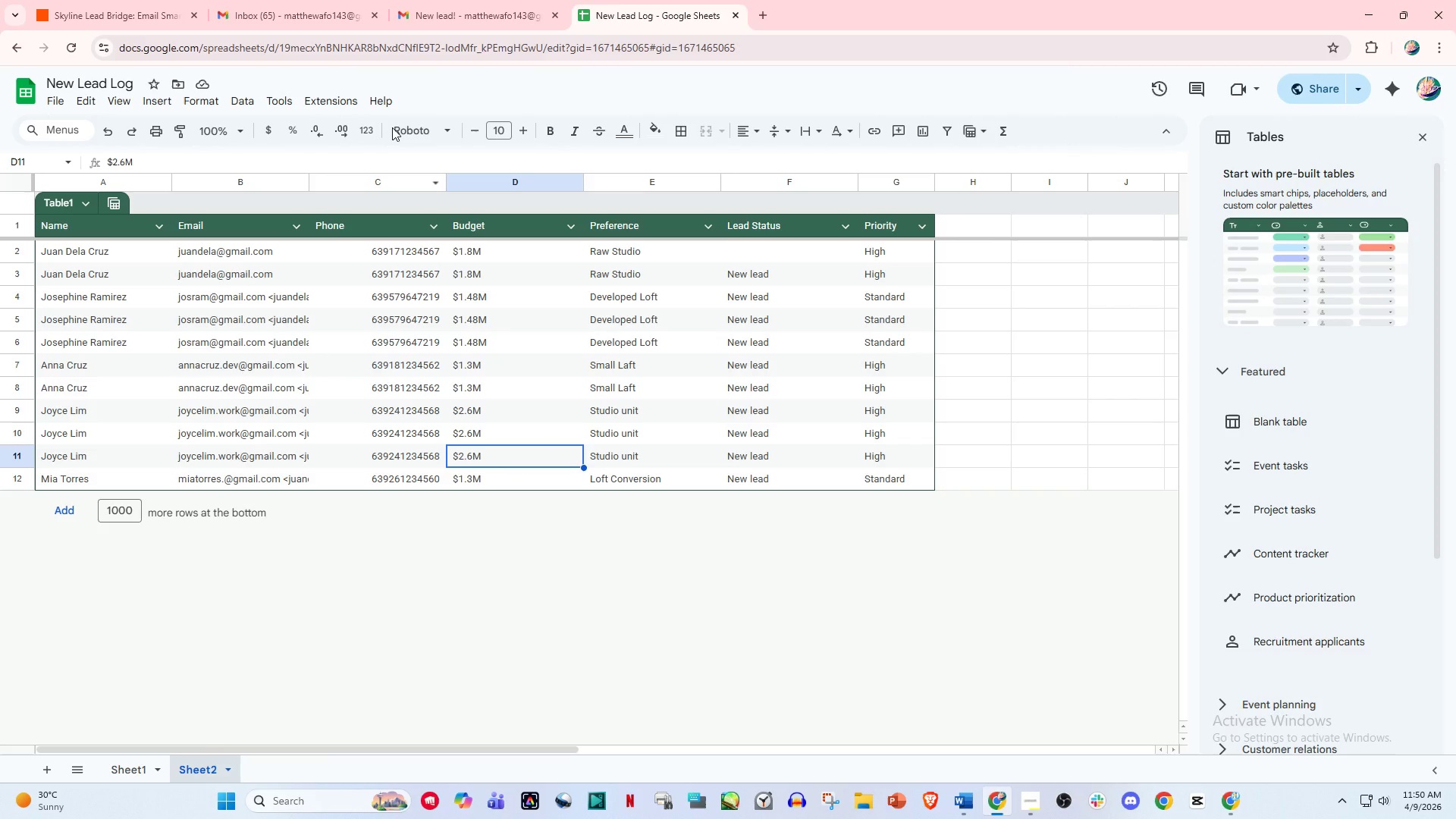 
double_click([268, 0])
 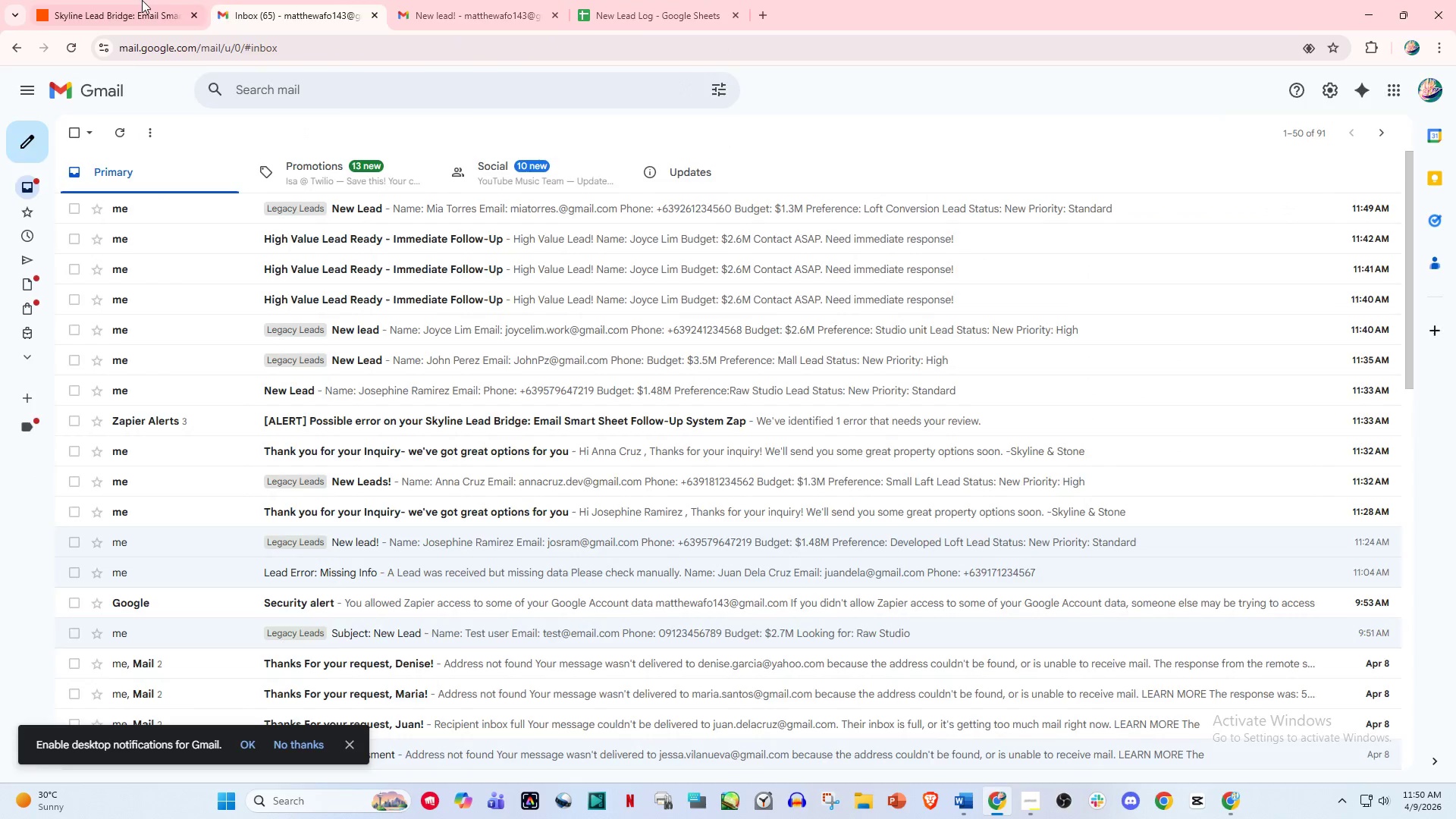 
triple_click([139, 0])
 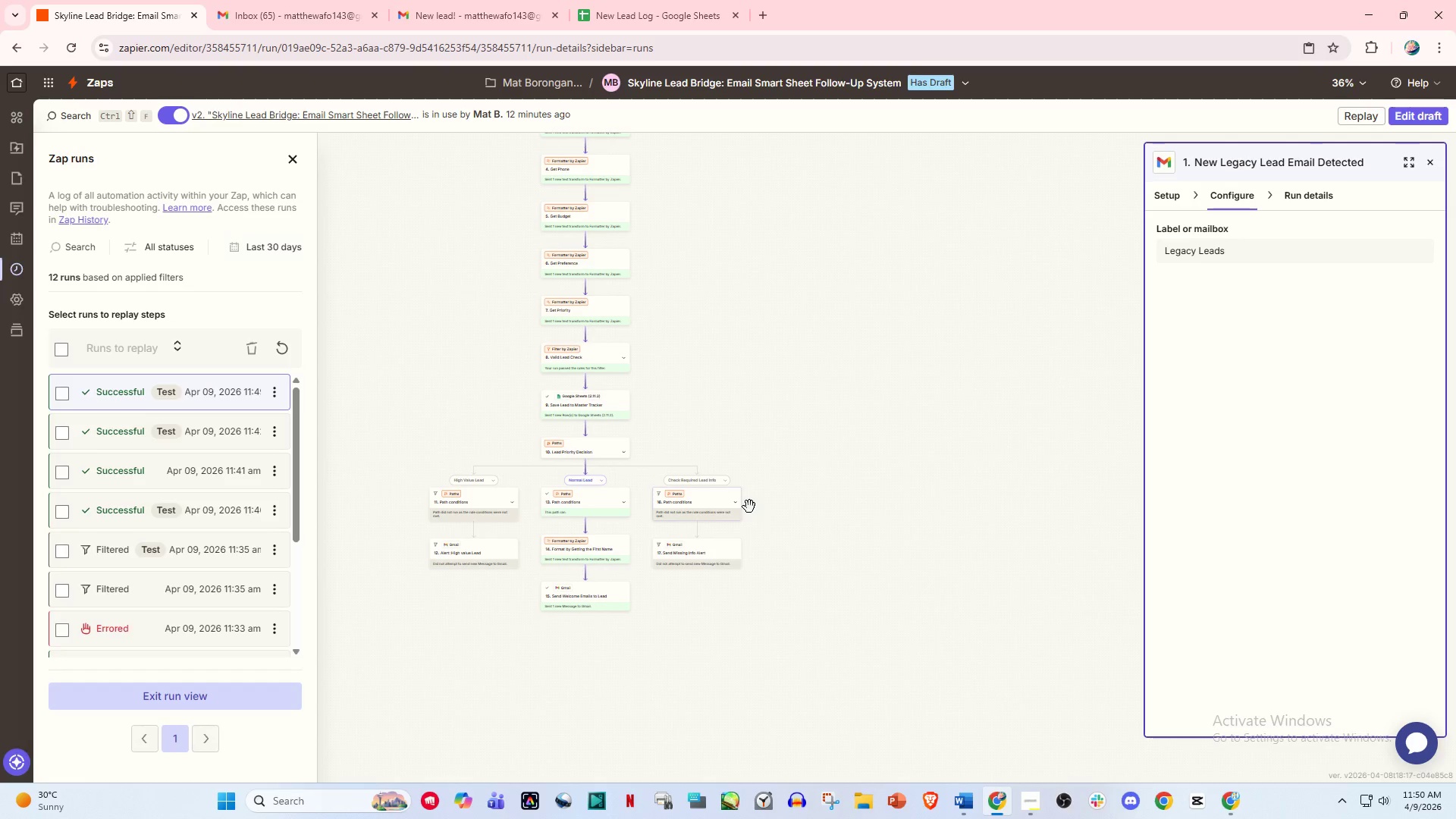 
left_click_drag(start_coordinate=[777, 406], to_coordinate=[827, 494])
 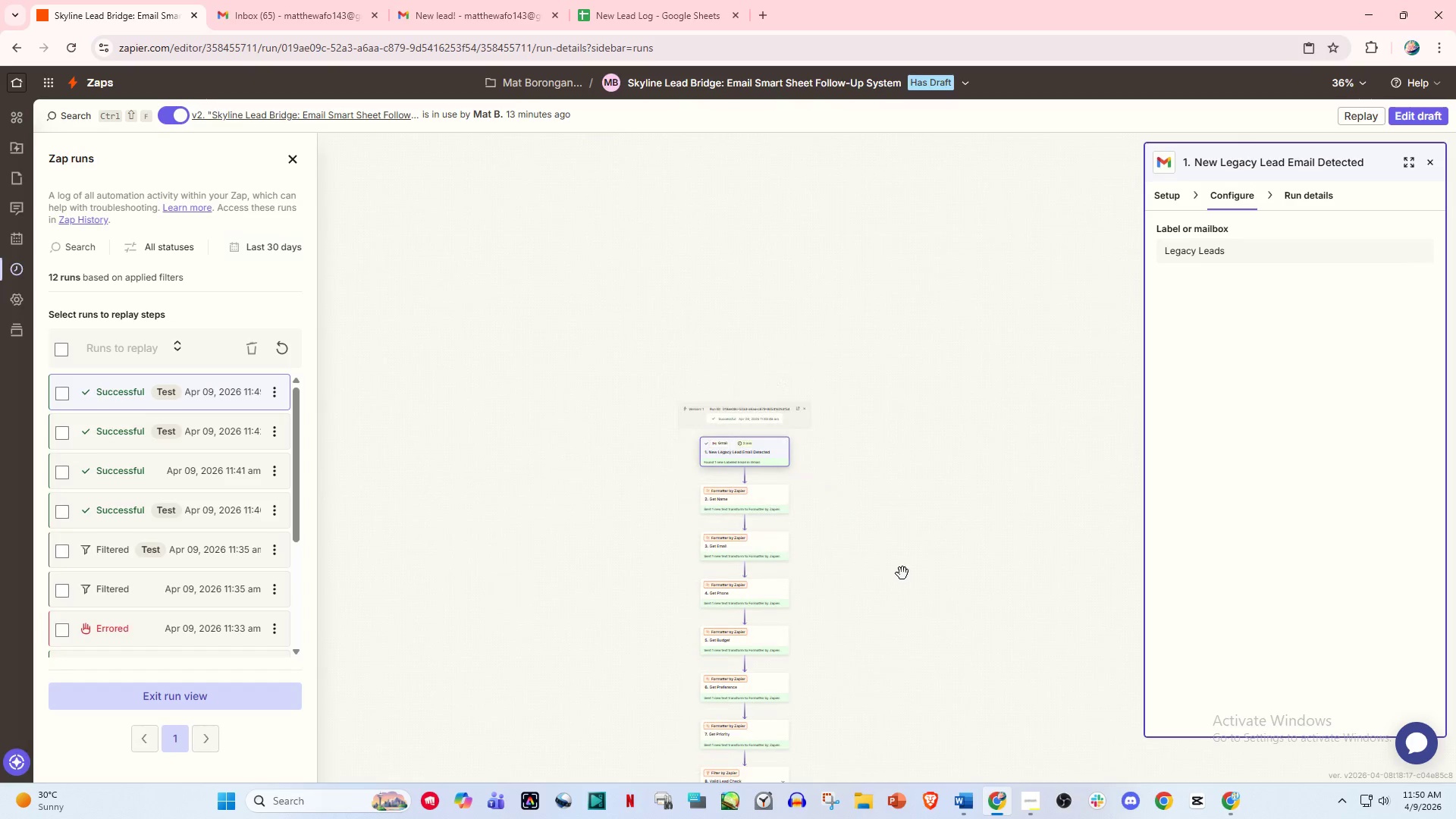 
left_click_drag(start_coordinate=[902, 573], to_coordinate=[801, 375])
 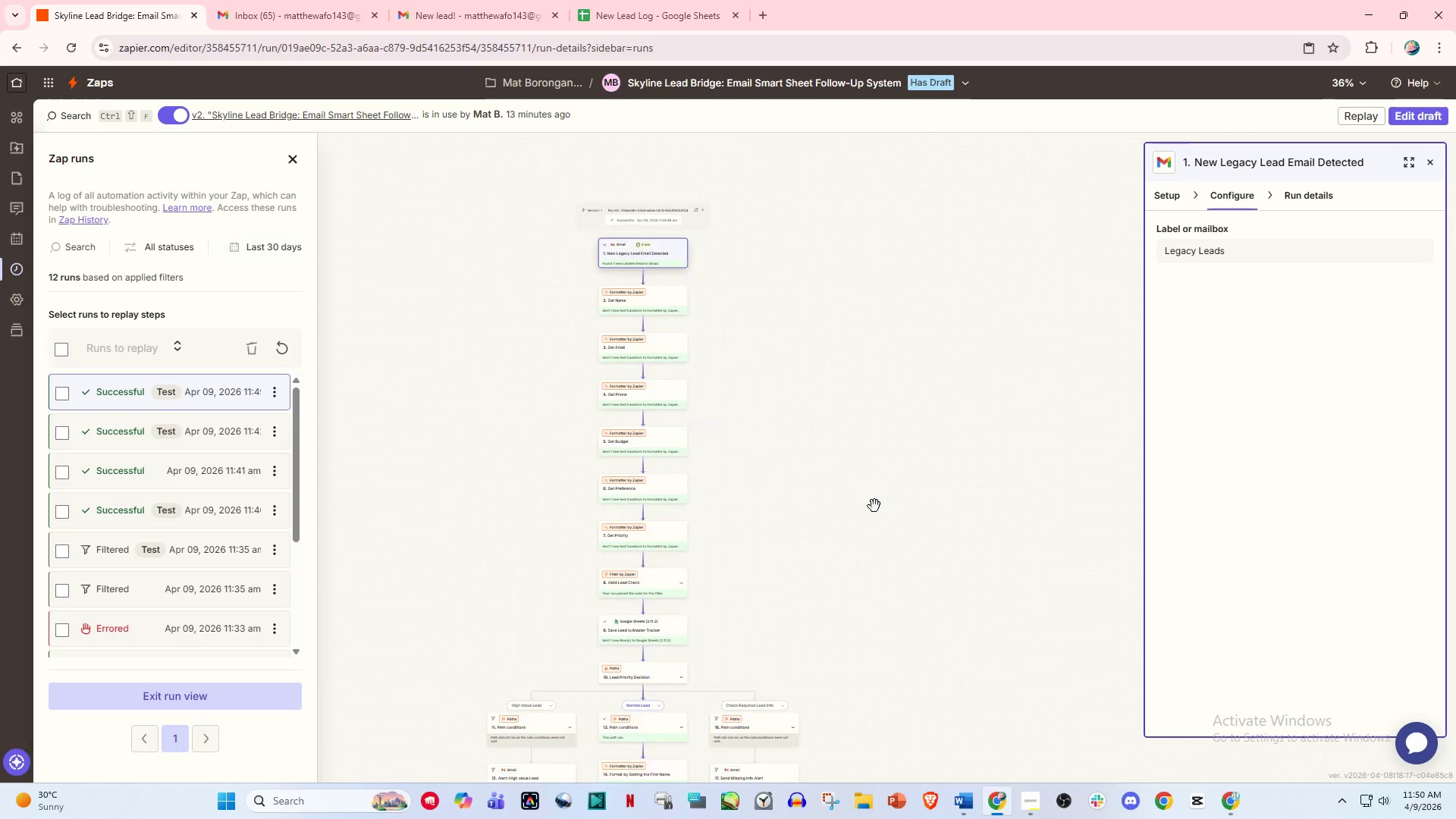 
left_click_drag(start_coordinate=[875, 507], to_coordinate=[830, 379])
 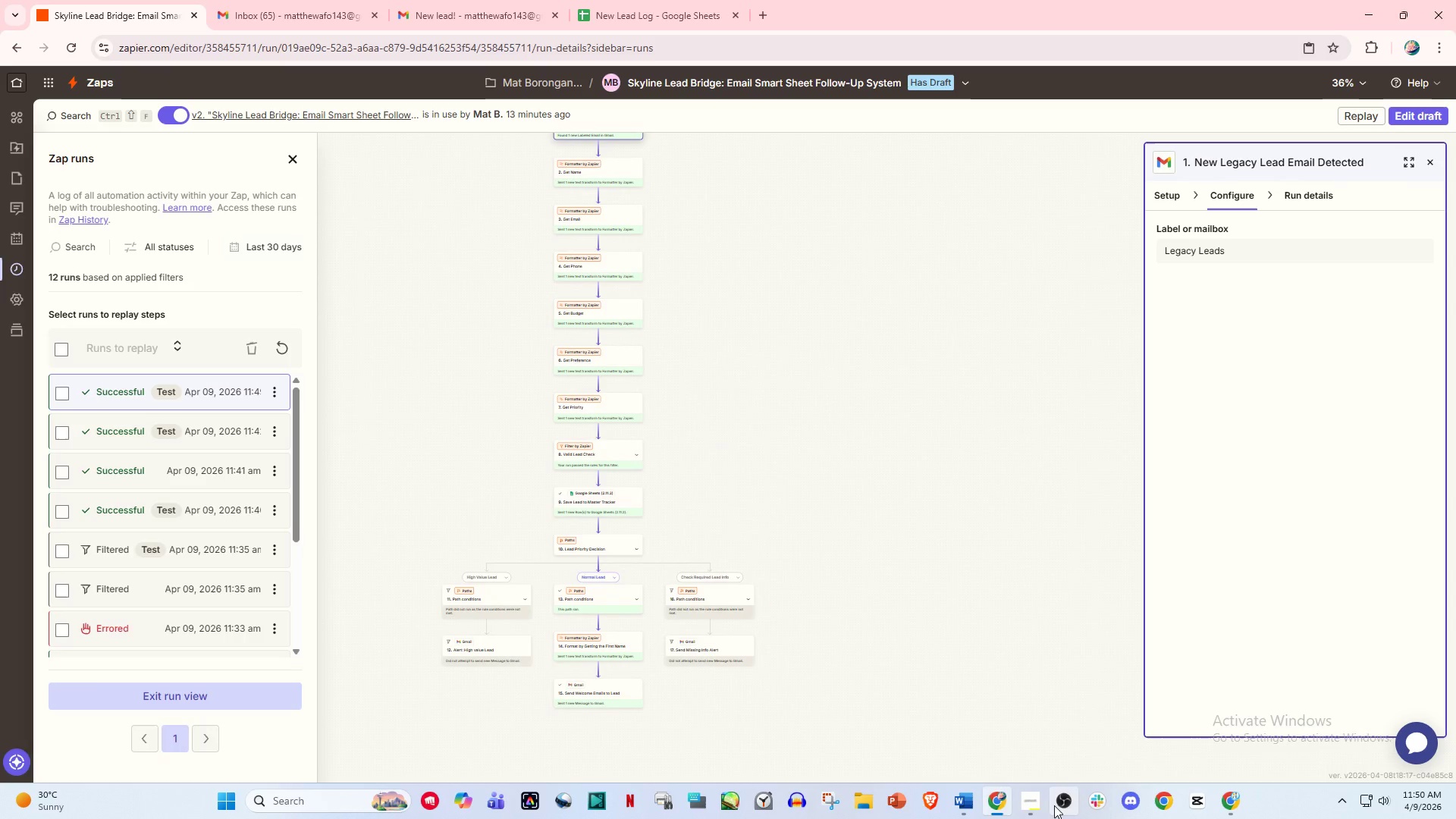 